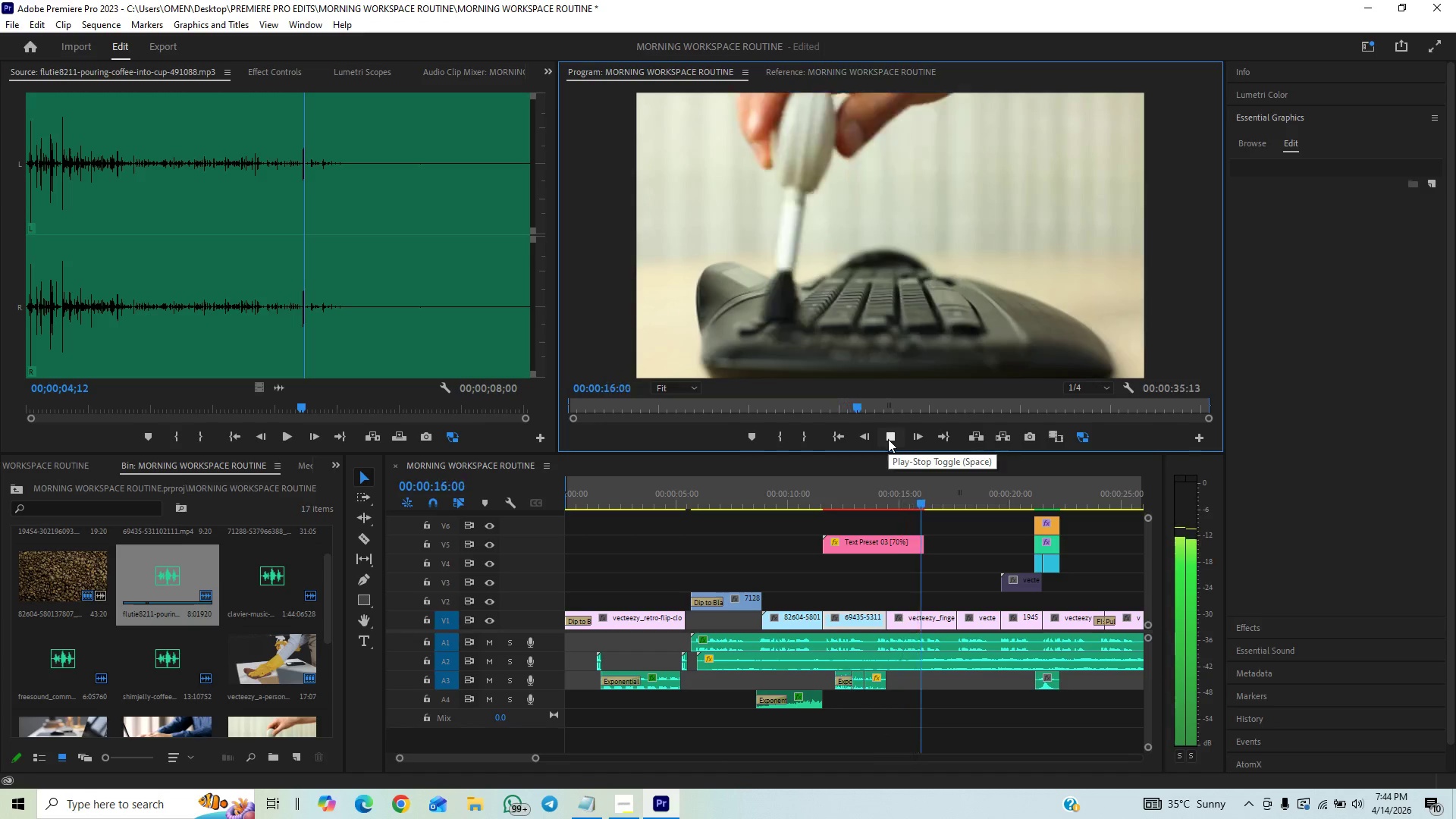 
left_click([888, 439])
 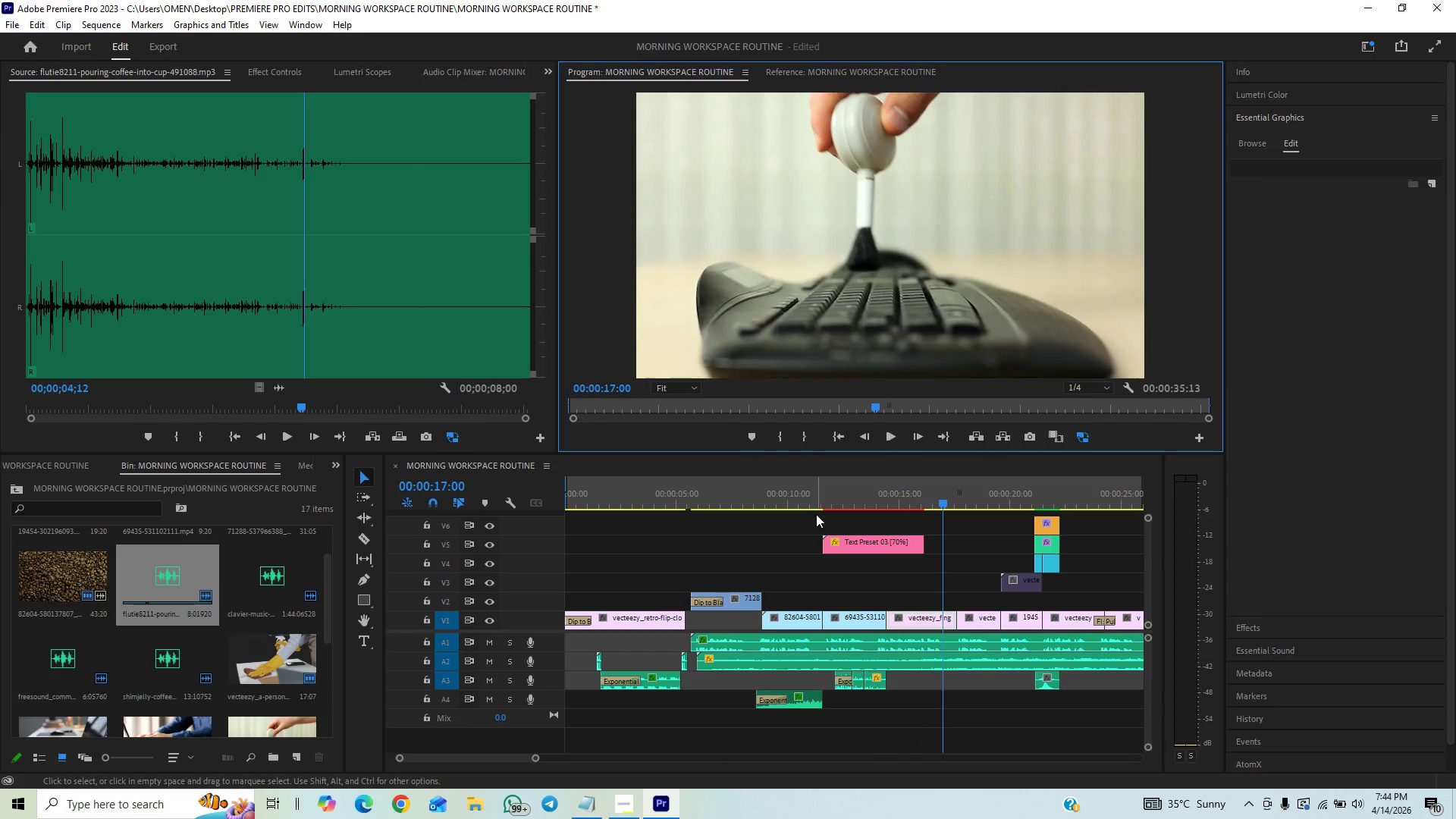 
key(Control+S)
 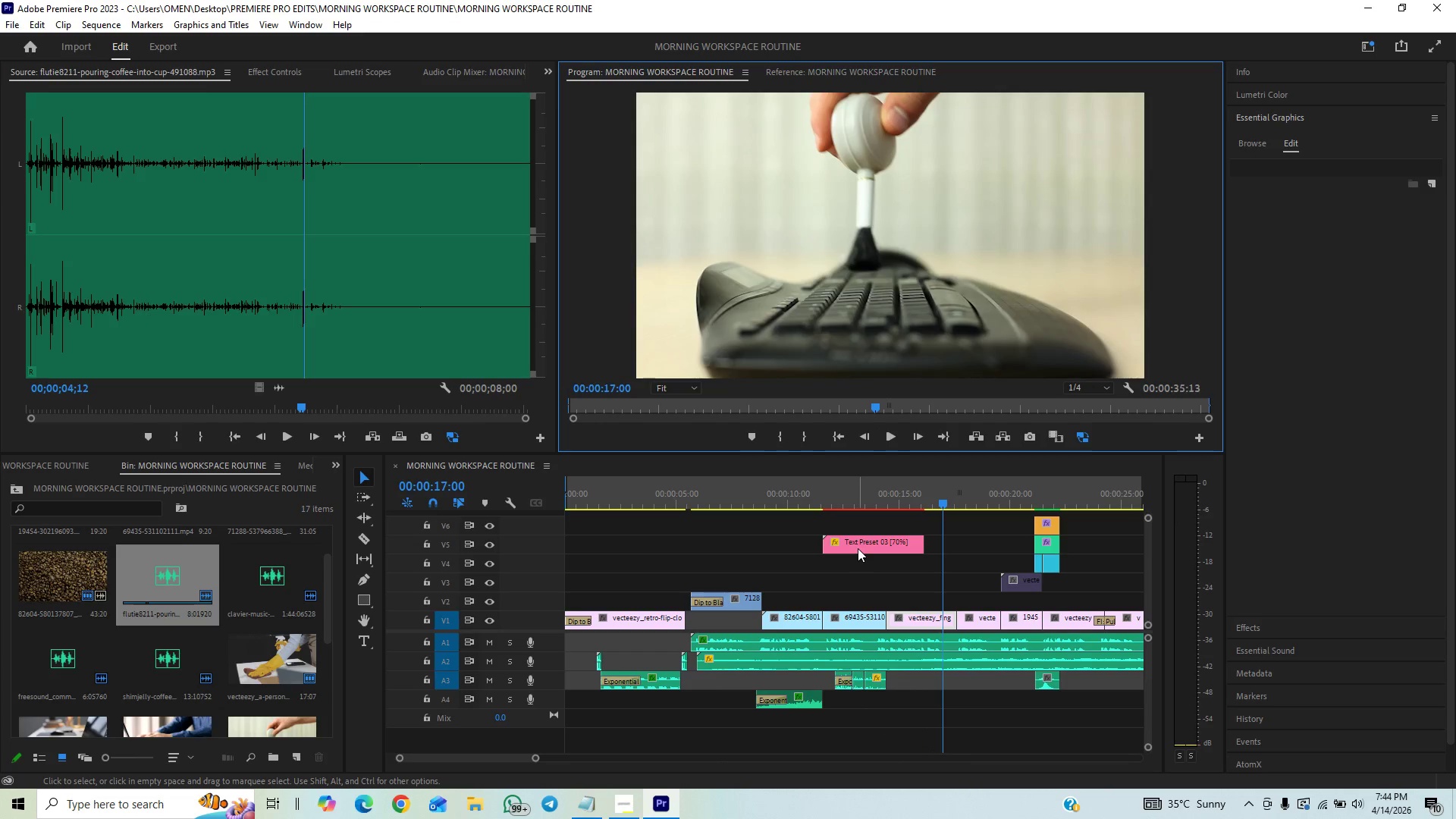 
left_click([864, 541])
 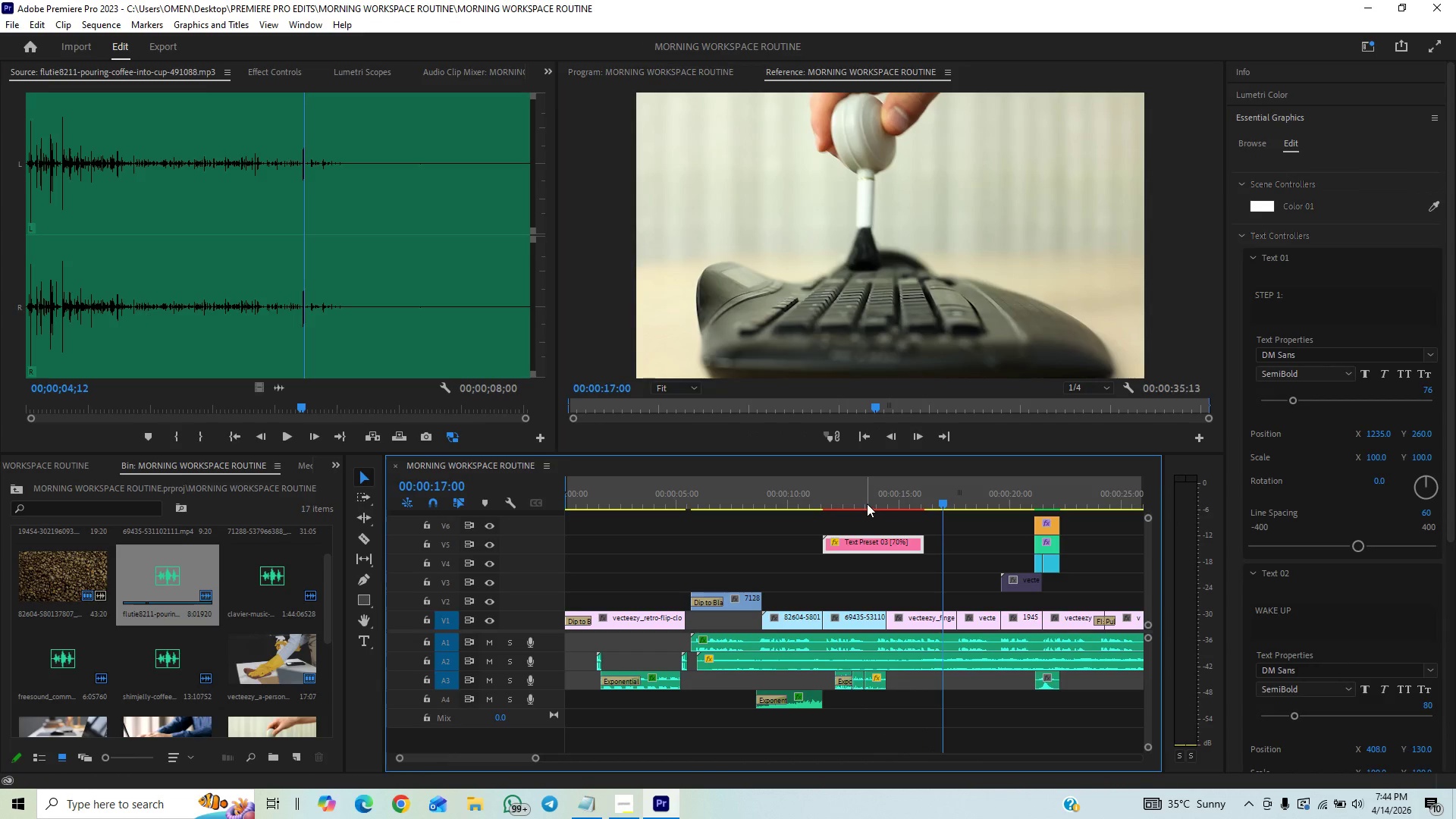 
left_click([867, 504])
 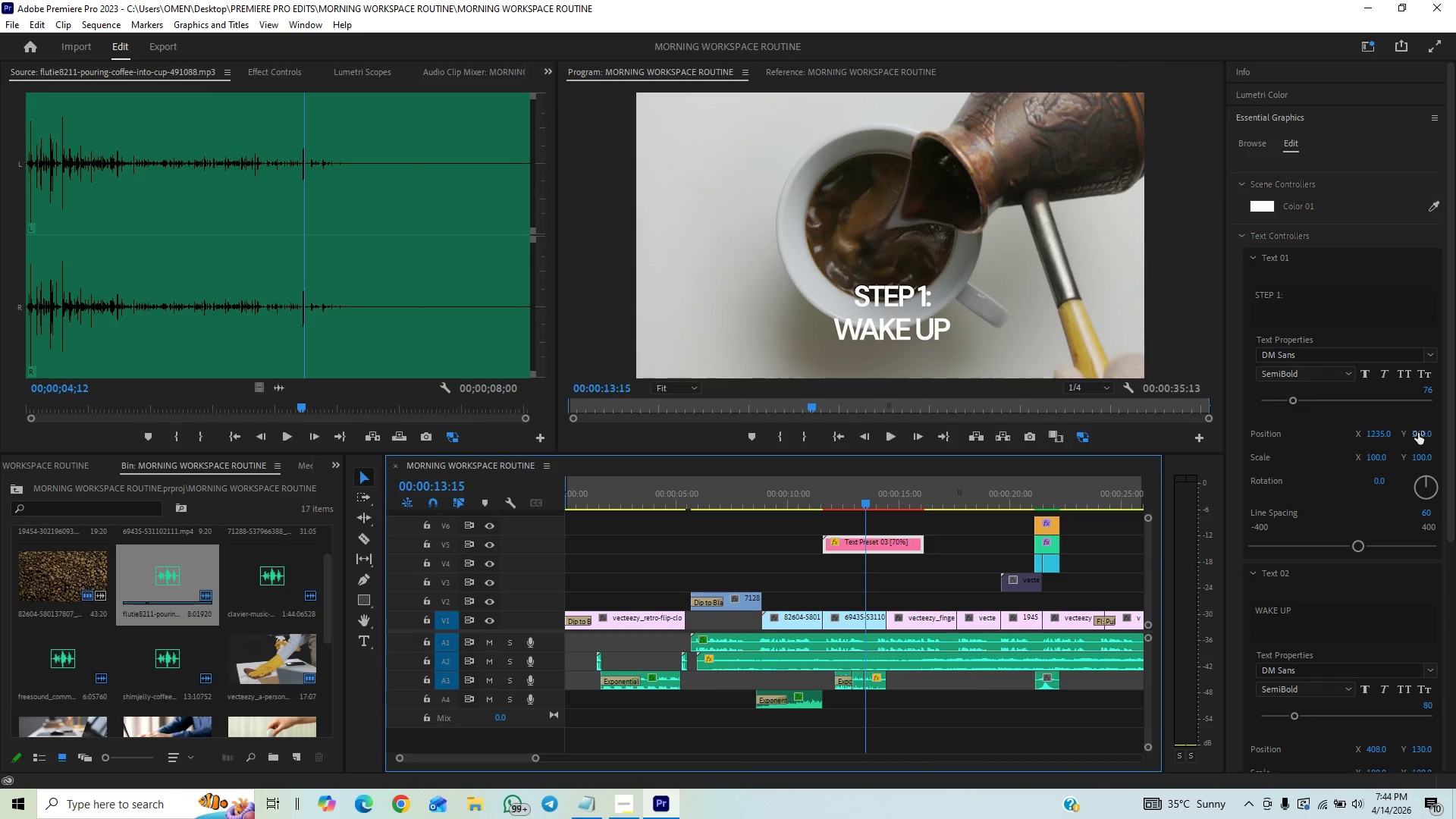 
left_click_drag(start_coordinate=[1425, 435], to_coordinate=[1302, 476])
 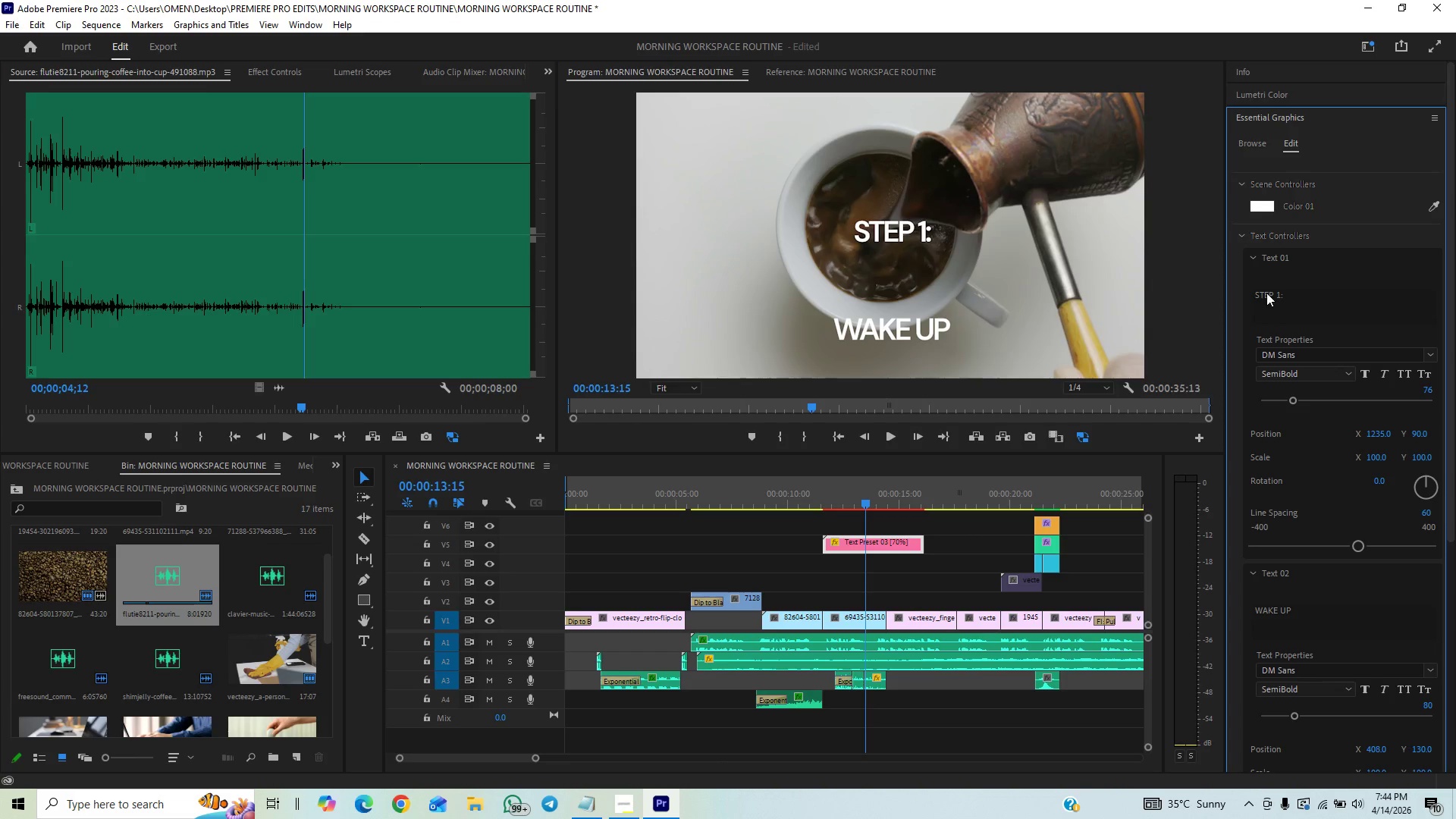 
left_click([1255, 255])
 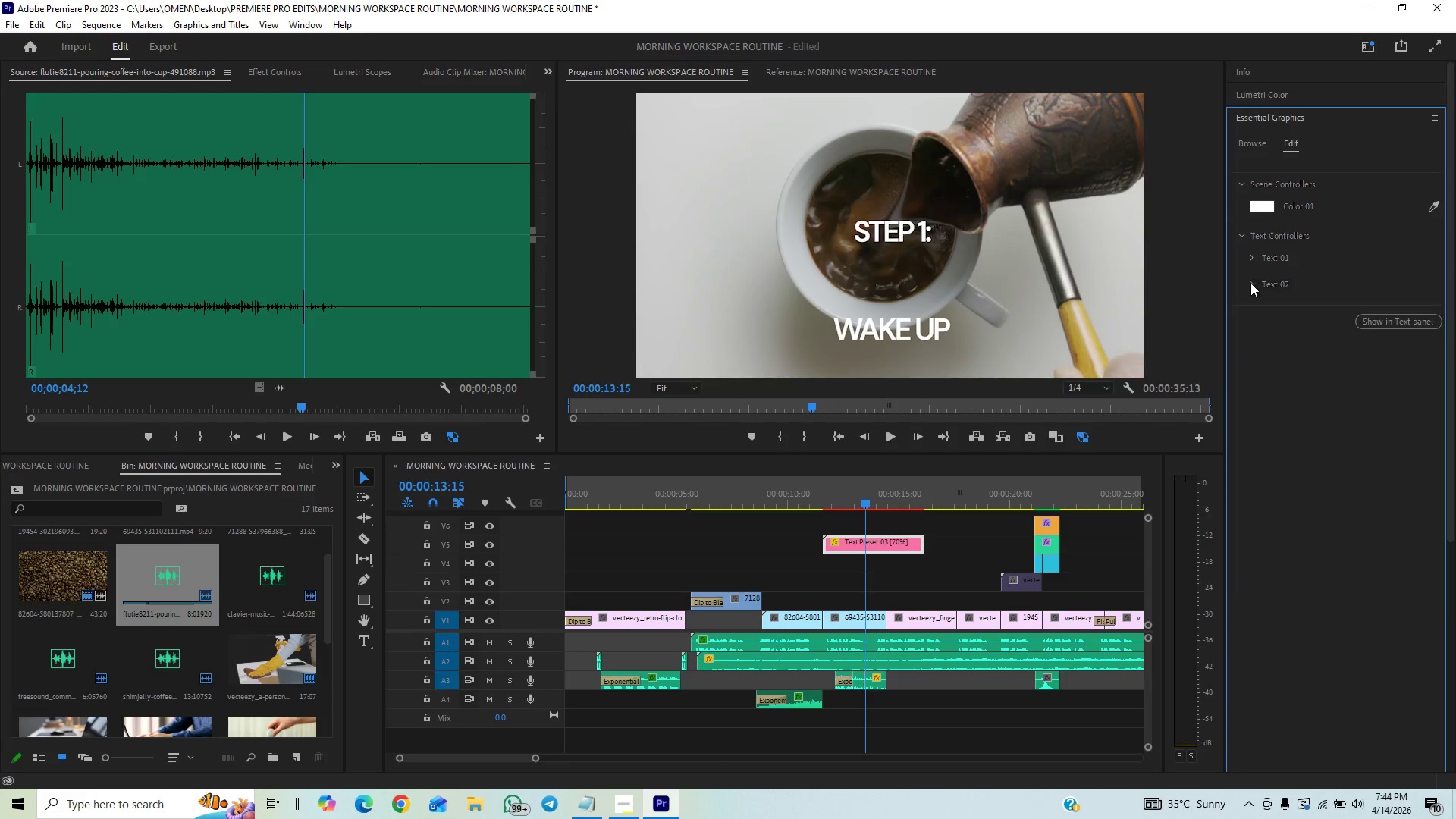 
double_click([1250, 283])
 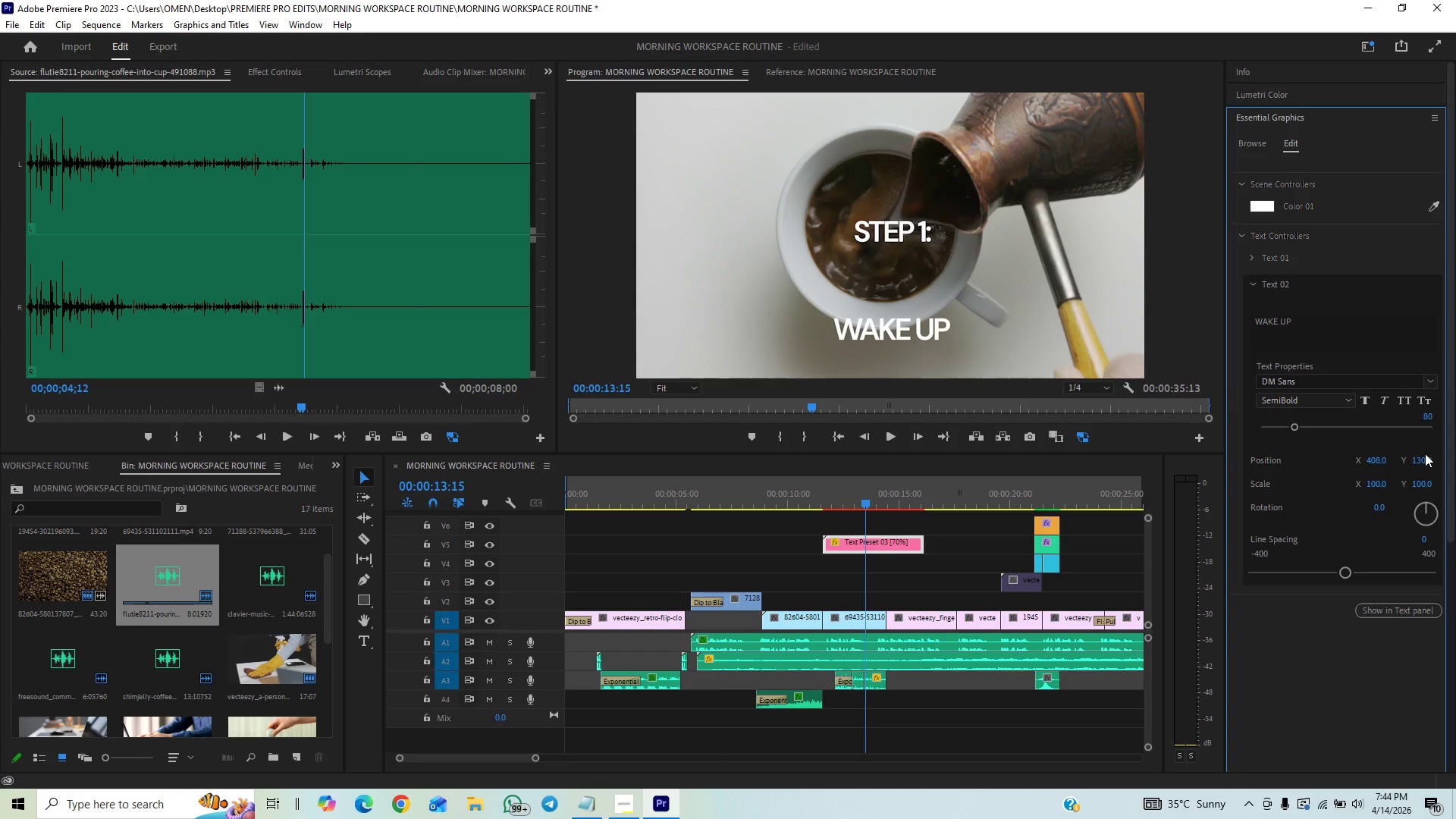 
left_click_drag(start_coordinate=[1425, 457], to_coordinate=[1314, 503])
 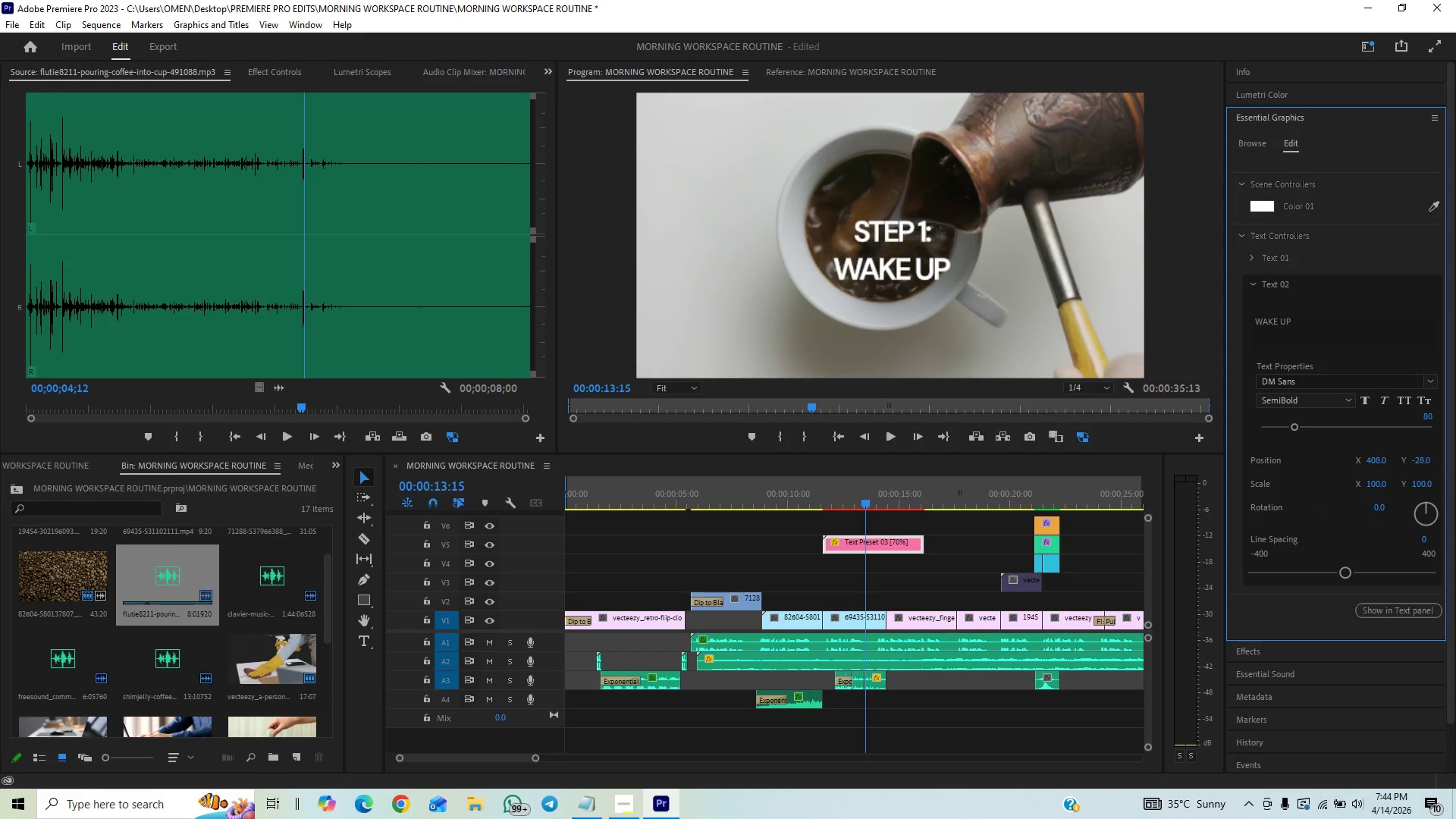 
left_click([1427, 457])
 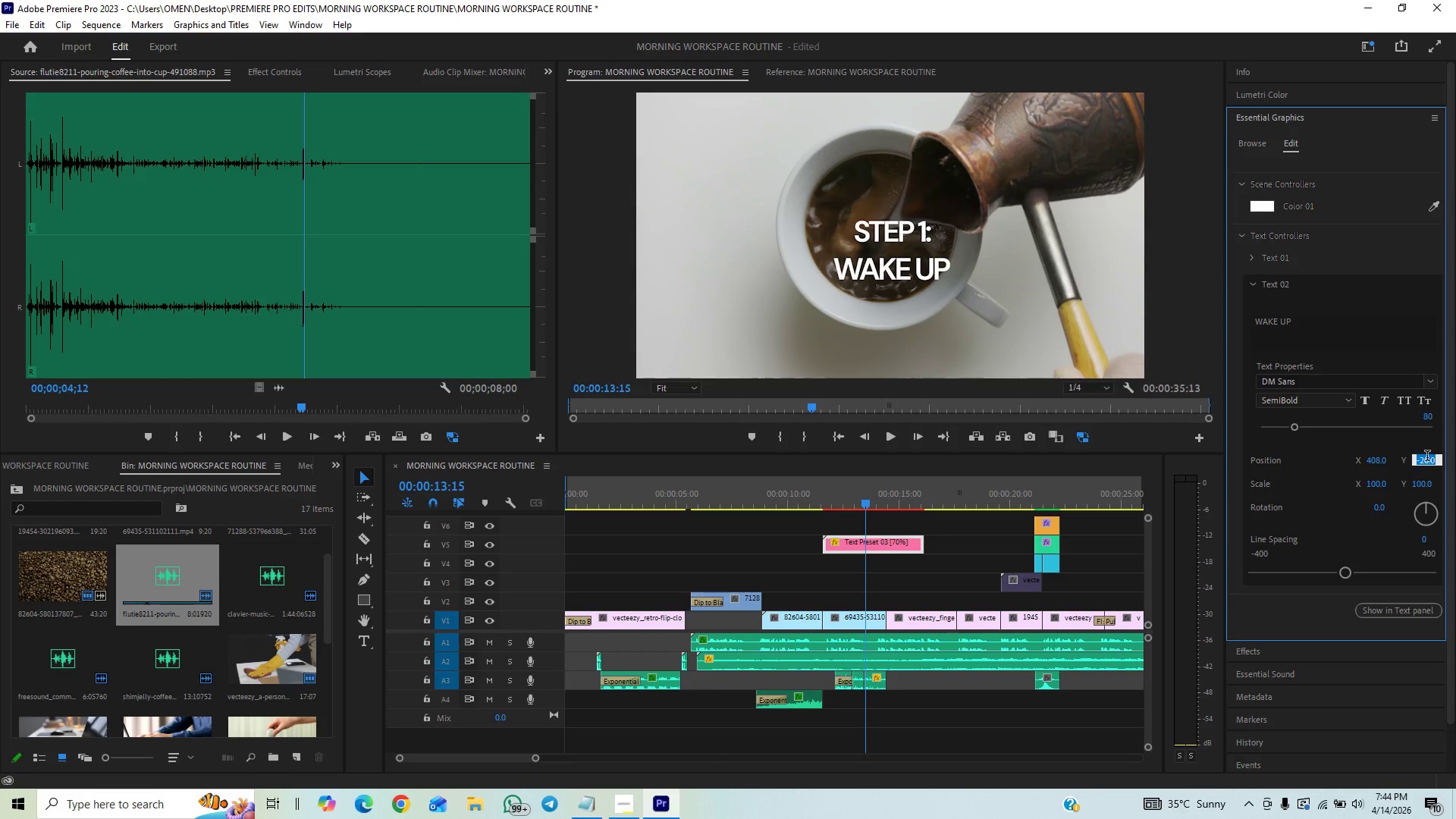 
type(-30)
 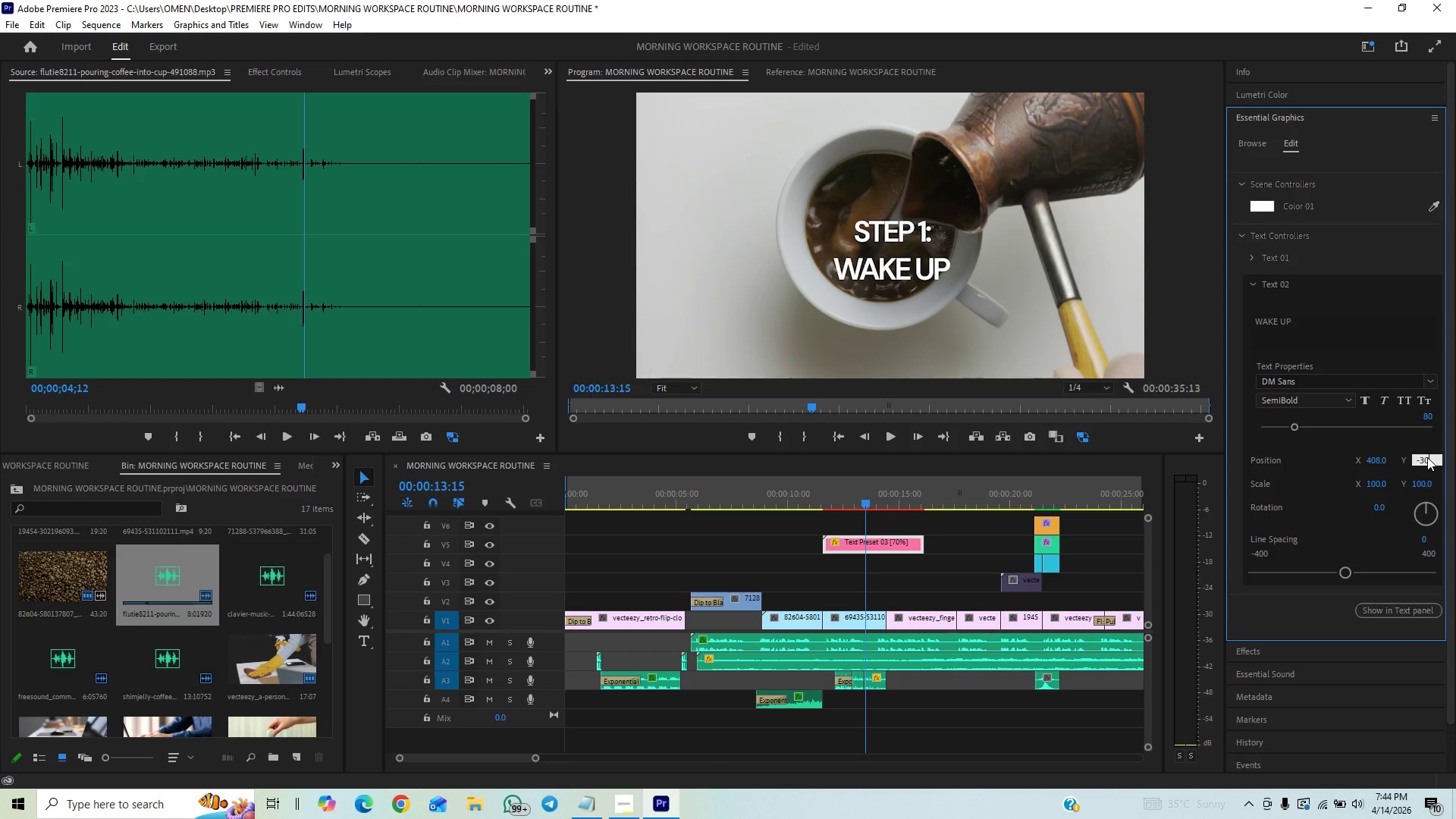 
key(Enter)
 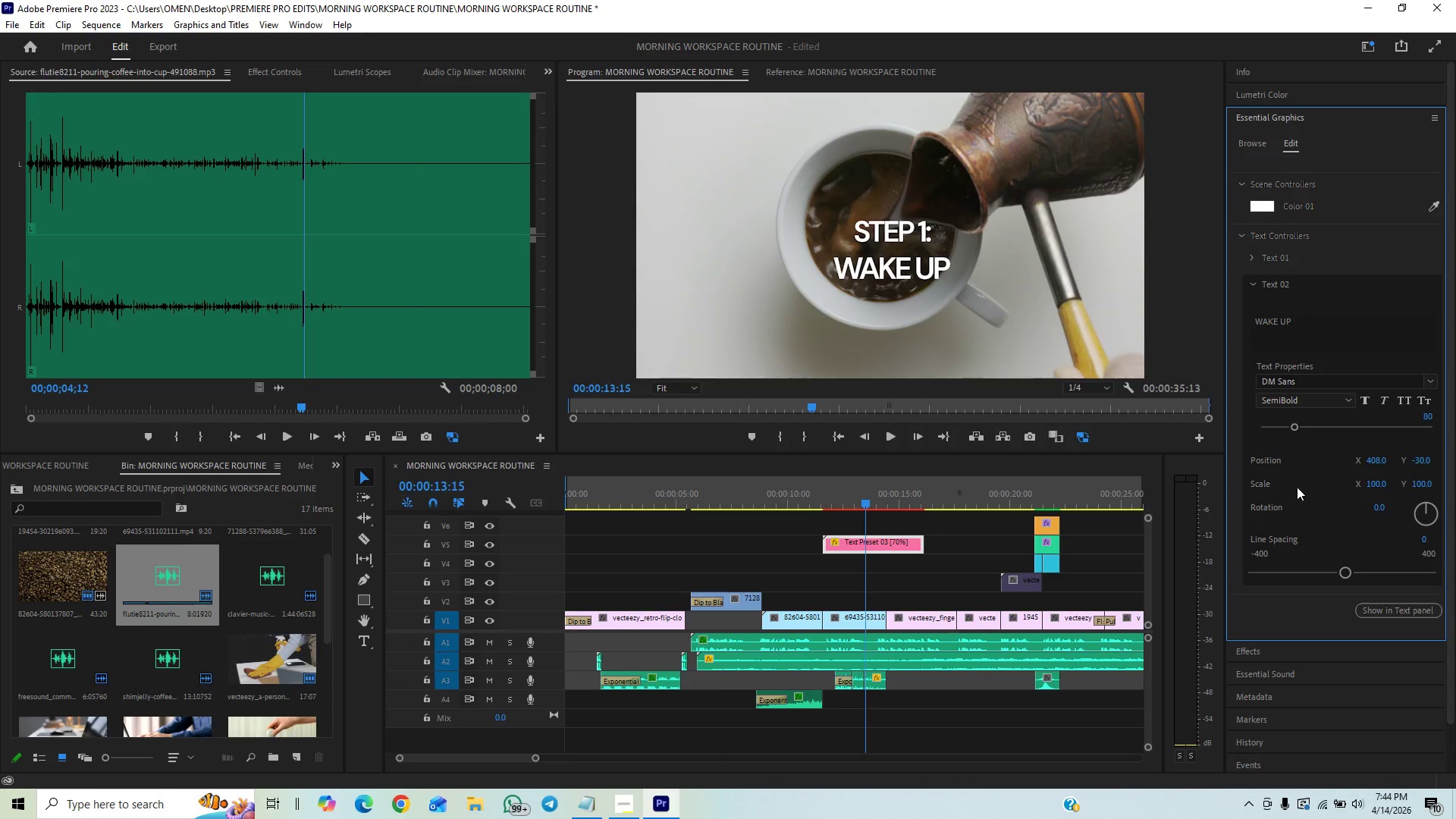 
key(Control+S)
 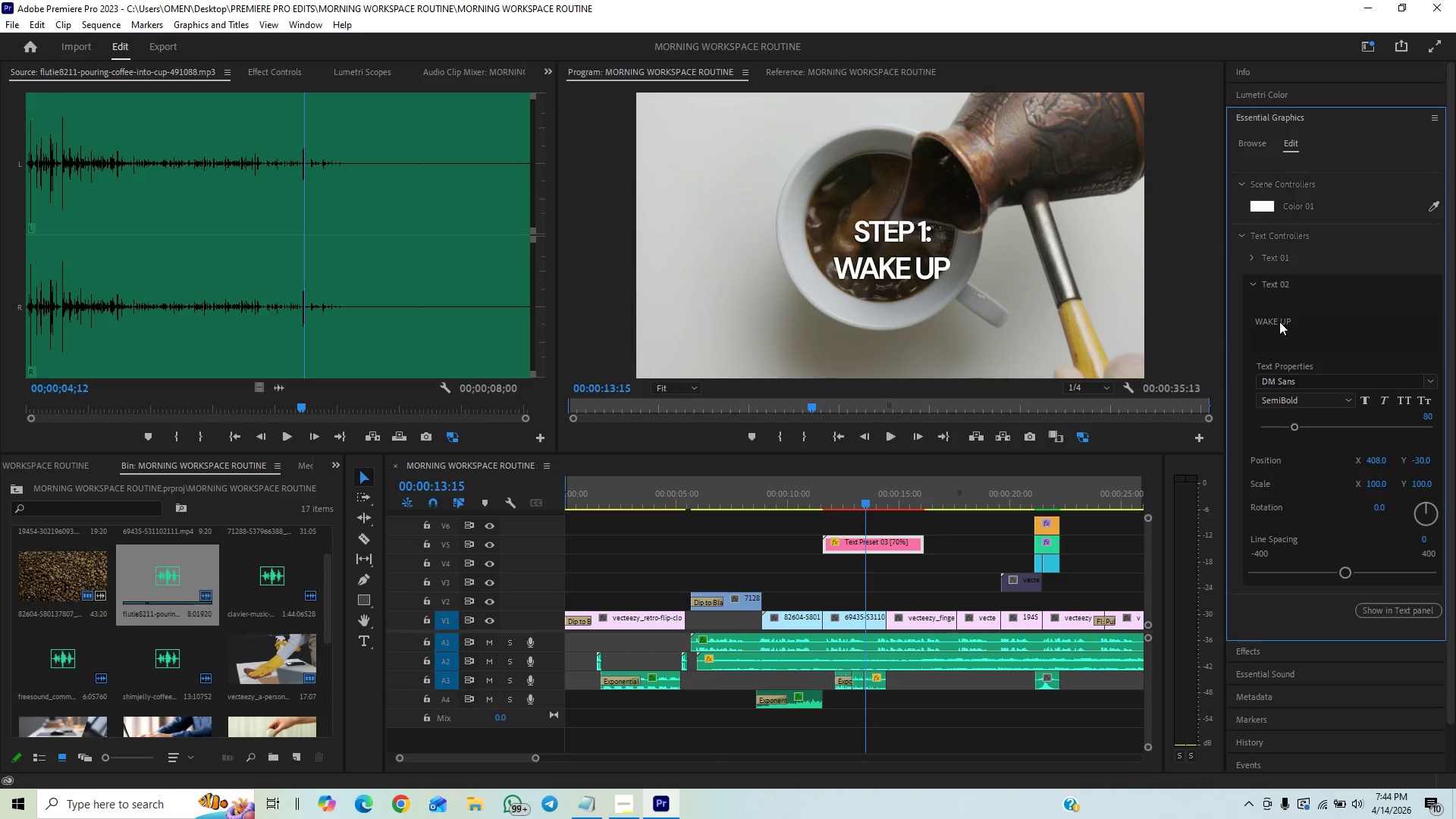 
left_click([1279, 322])
 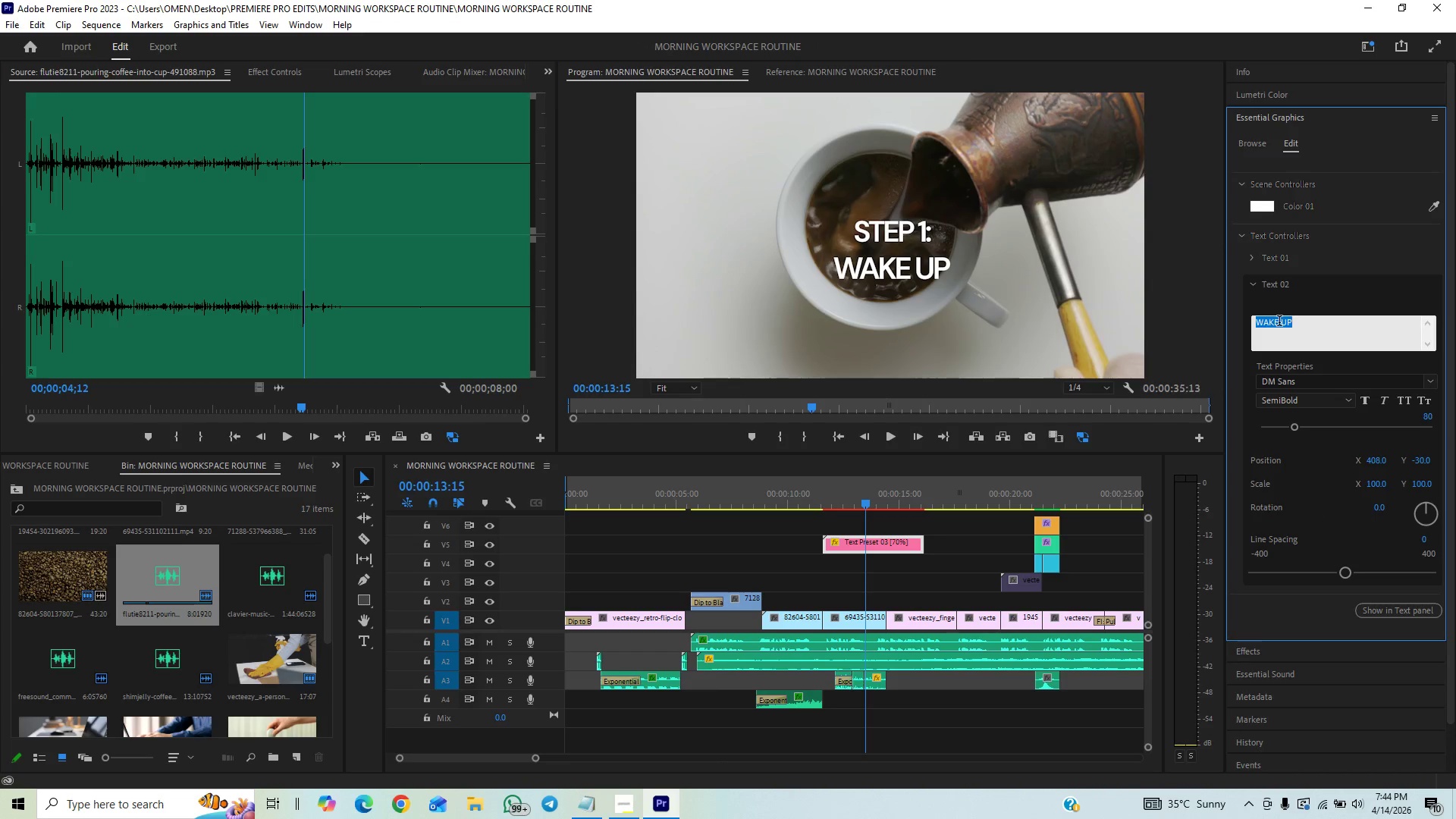 
type(pe)
key(Backspace)
type(repare)
 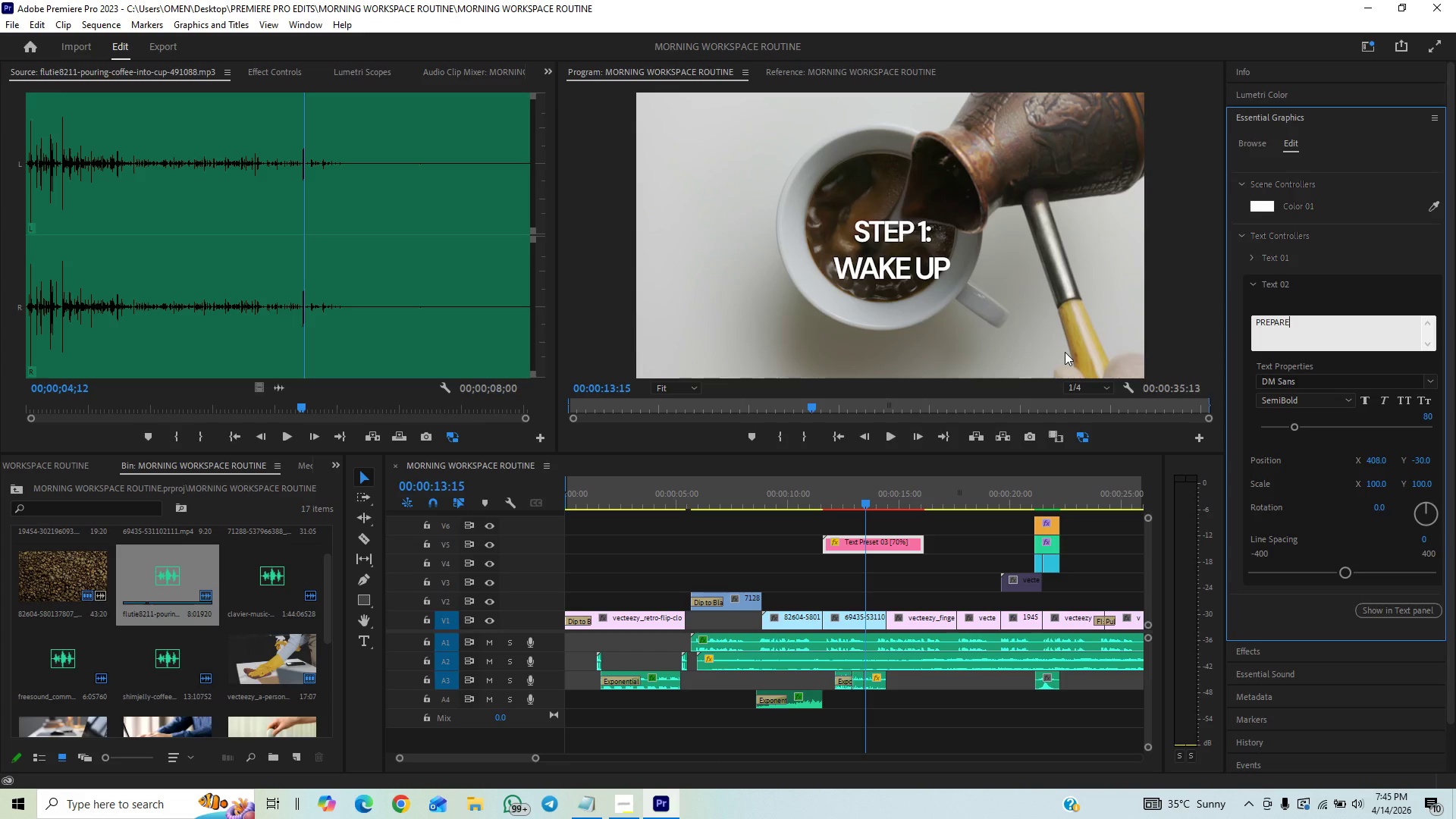 
wait(19.67)
 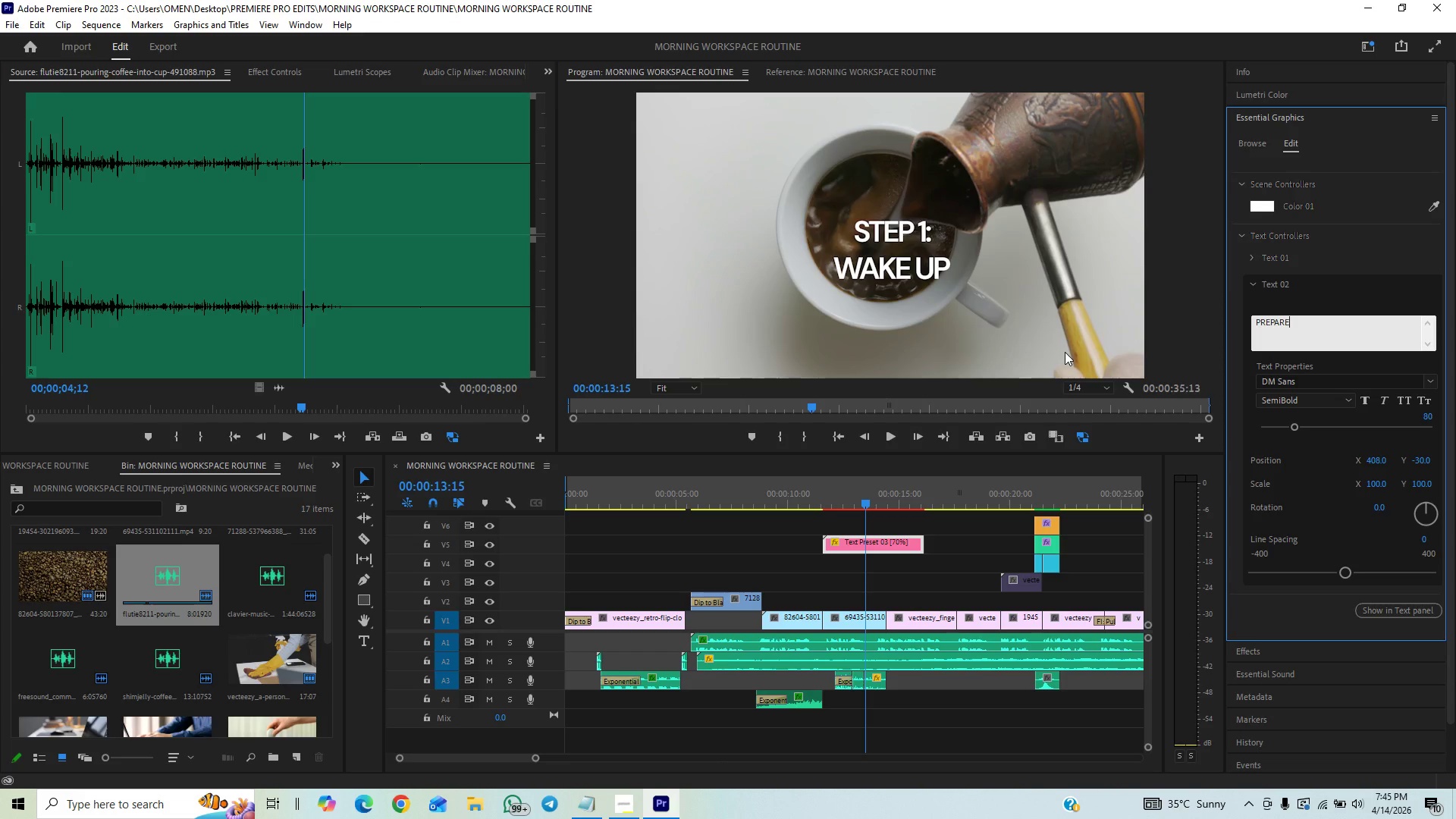 
type( coffee)
 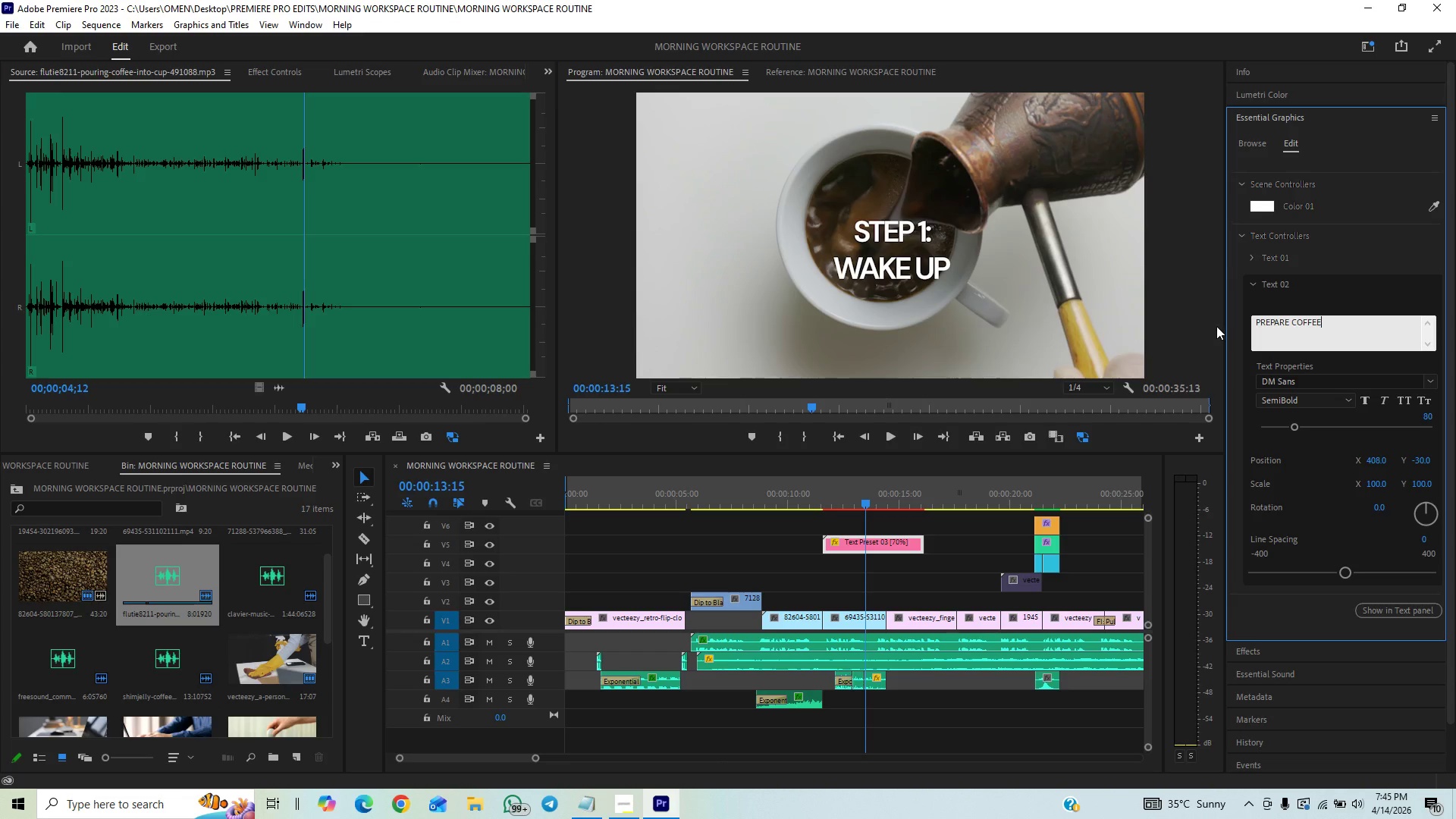 
left_click([1236, 331])
 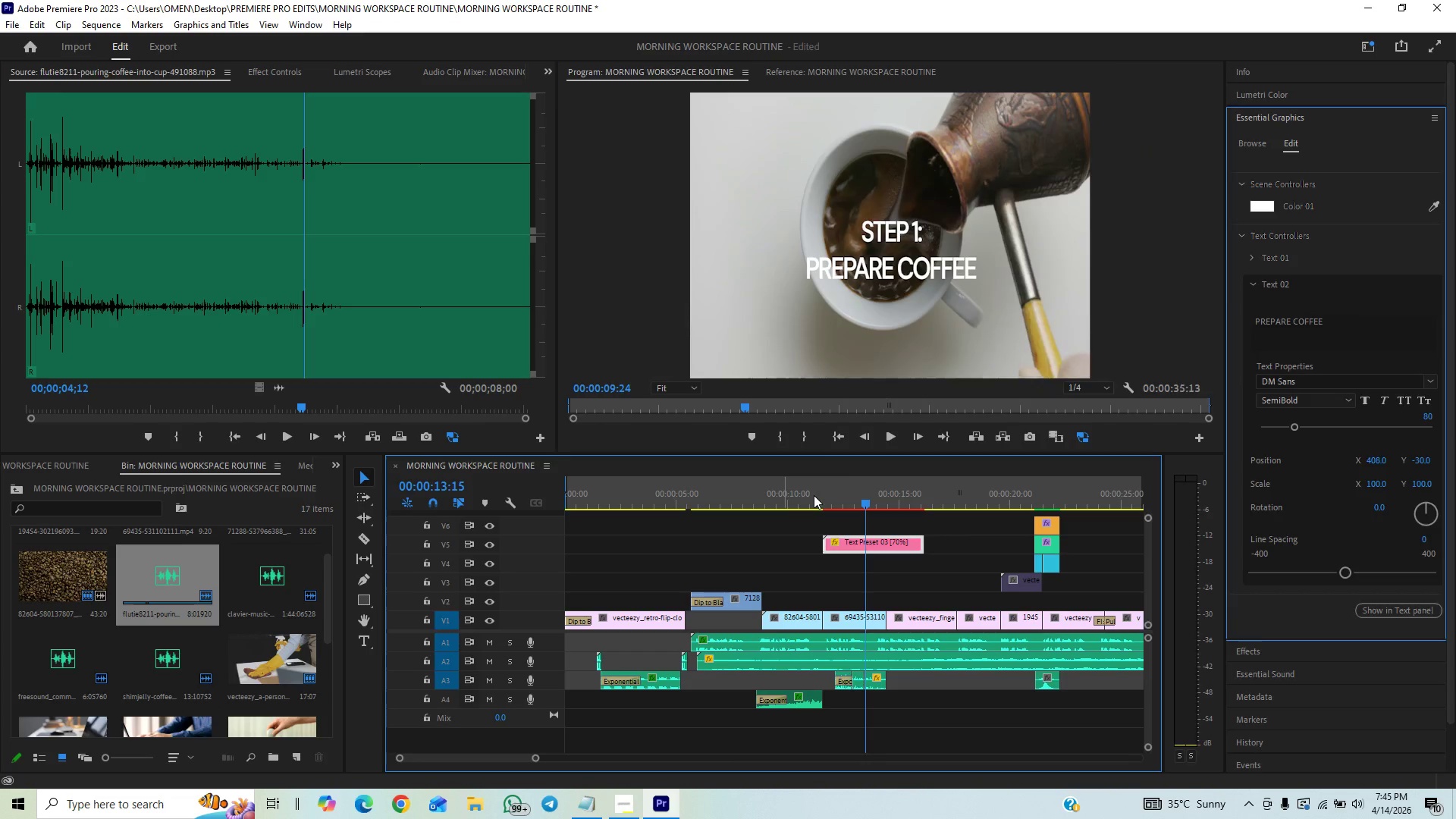 
wait(8.2)
 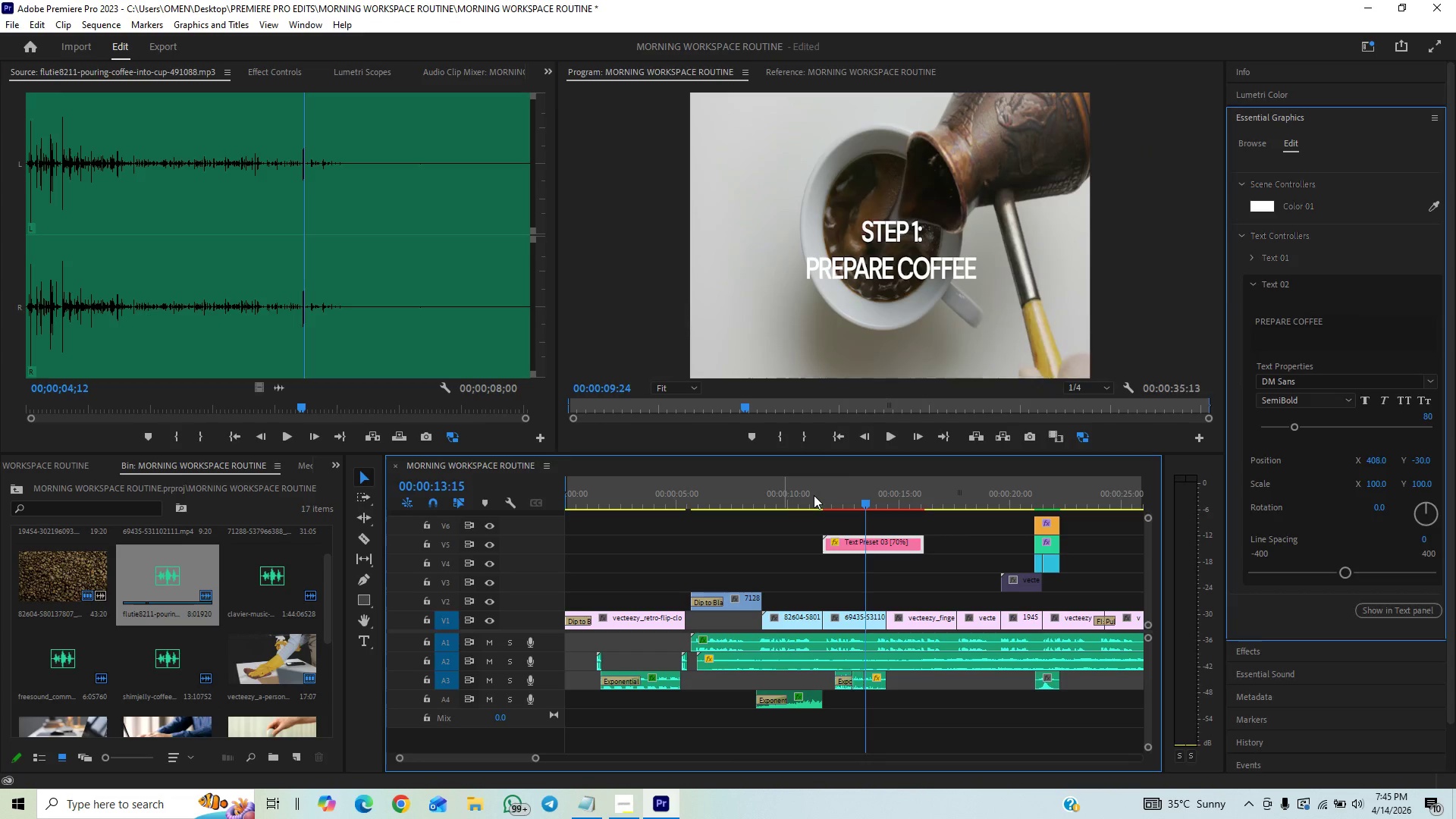 
left_click([894, 435])
 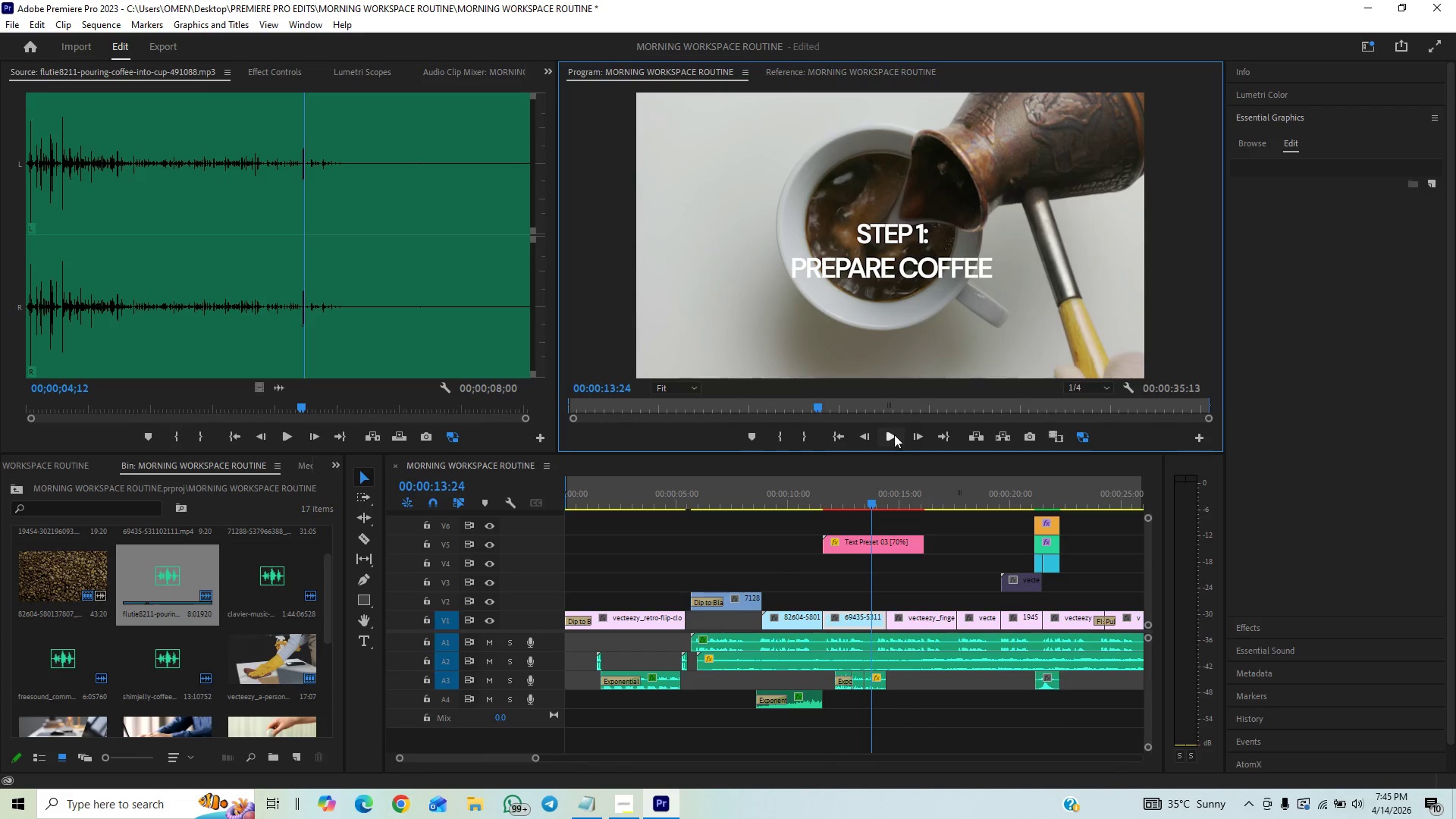 
wait(5.64)
 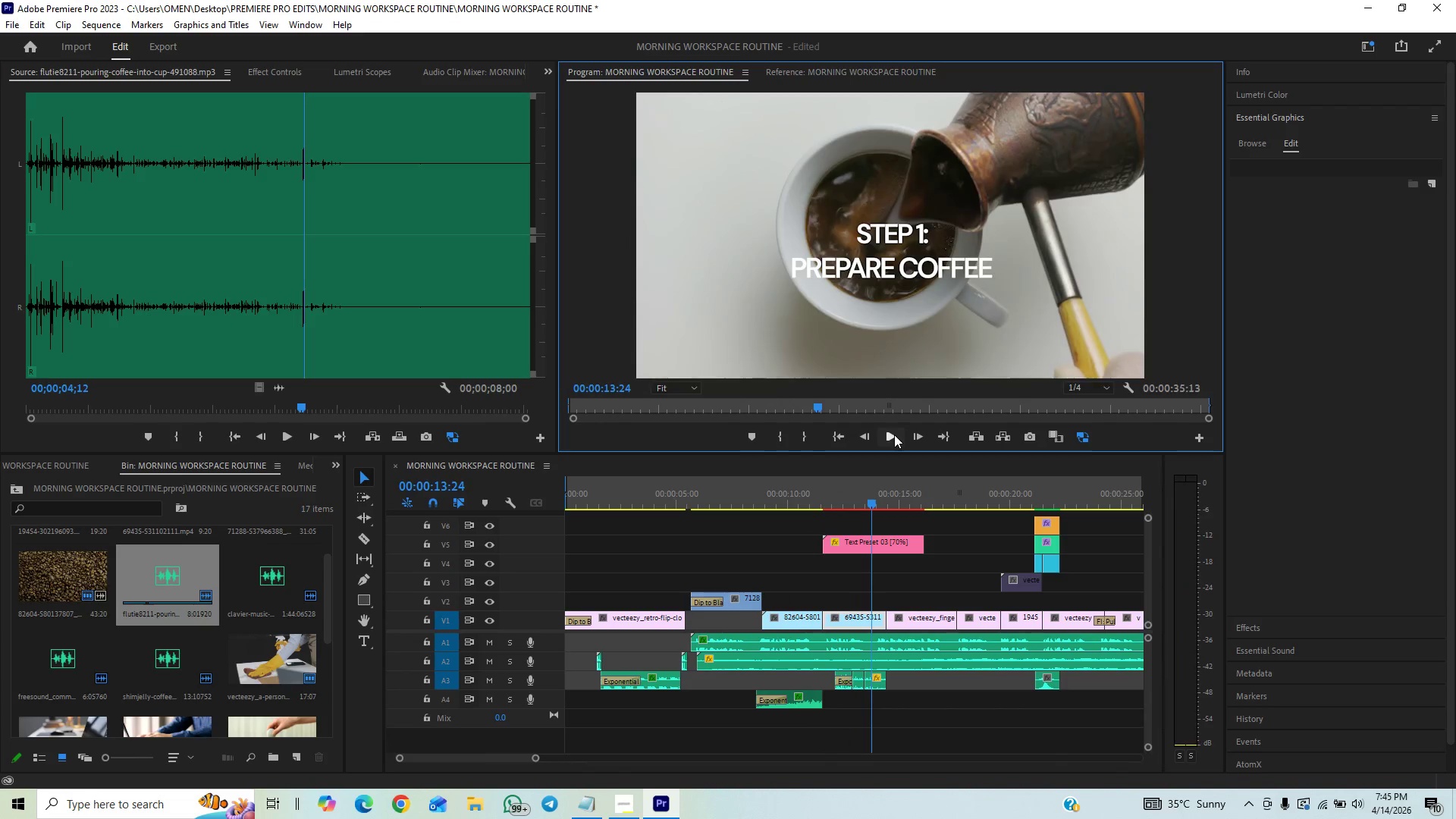 
left_click([876, 538])
 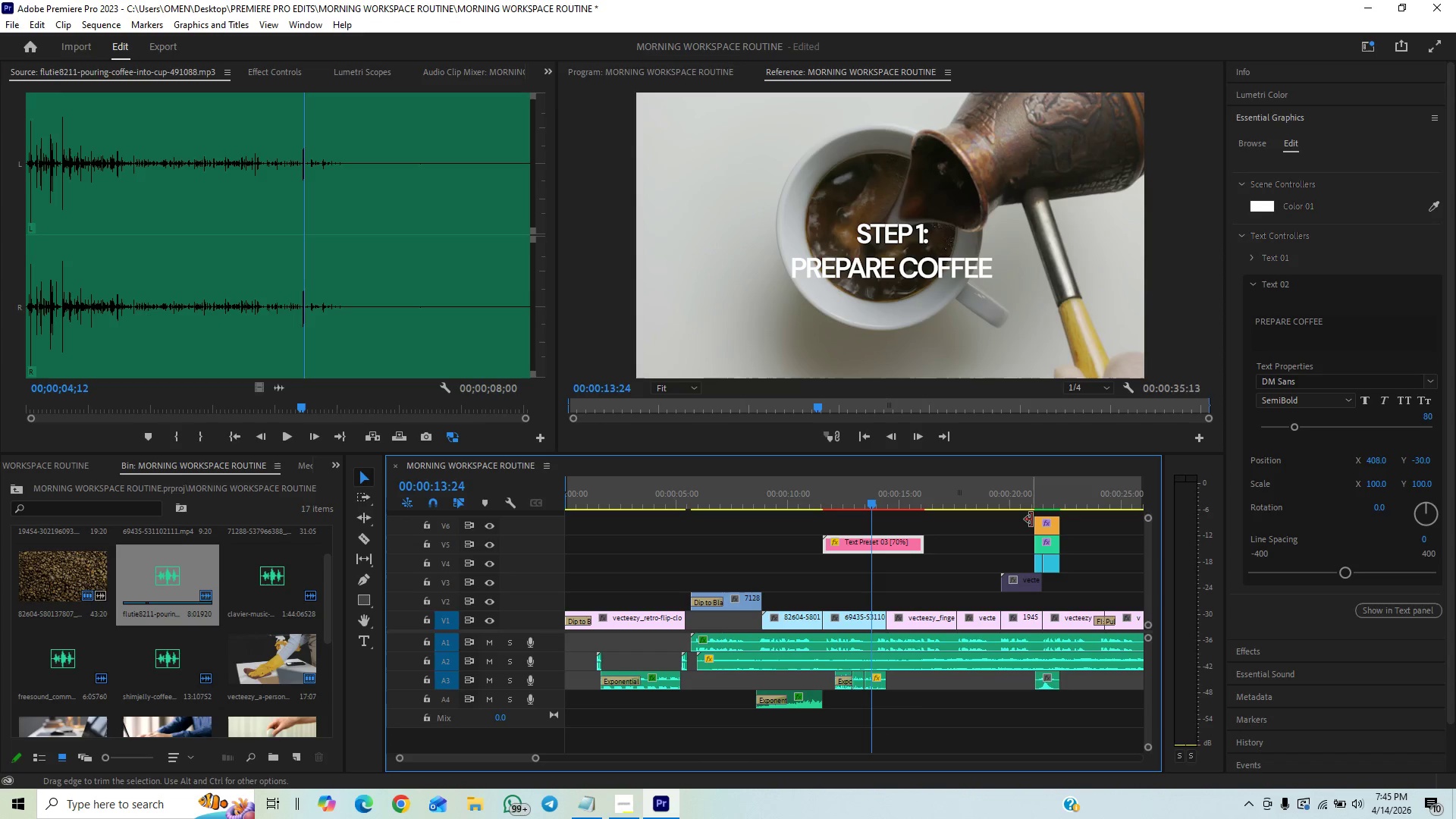 
wait(22.92)
 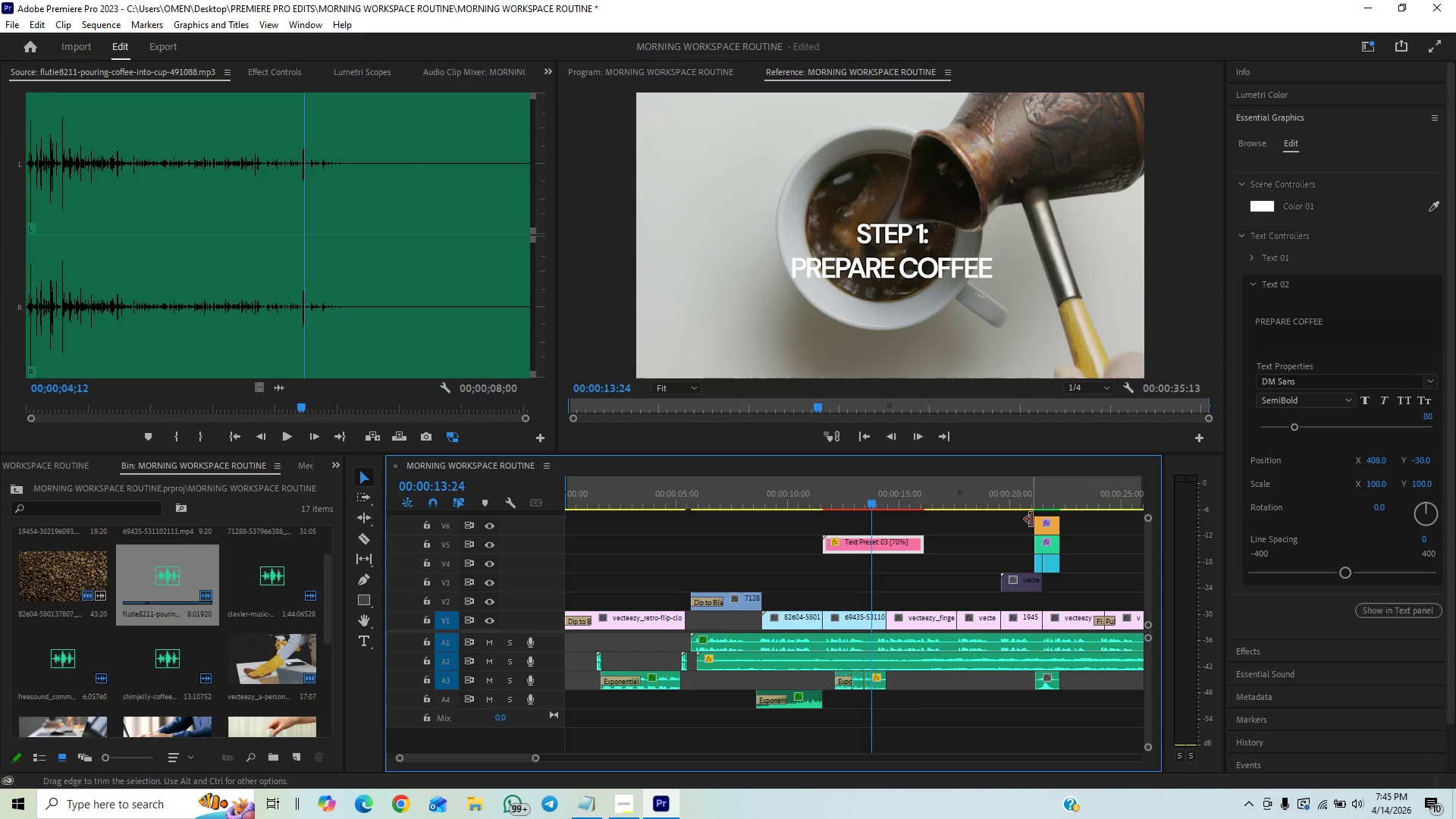 
left_click([807, 500])
 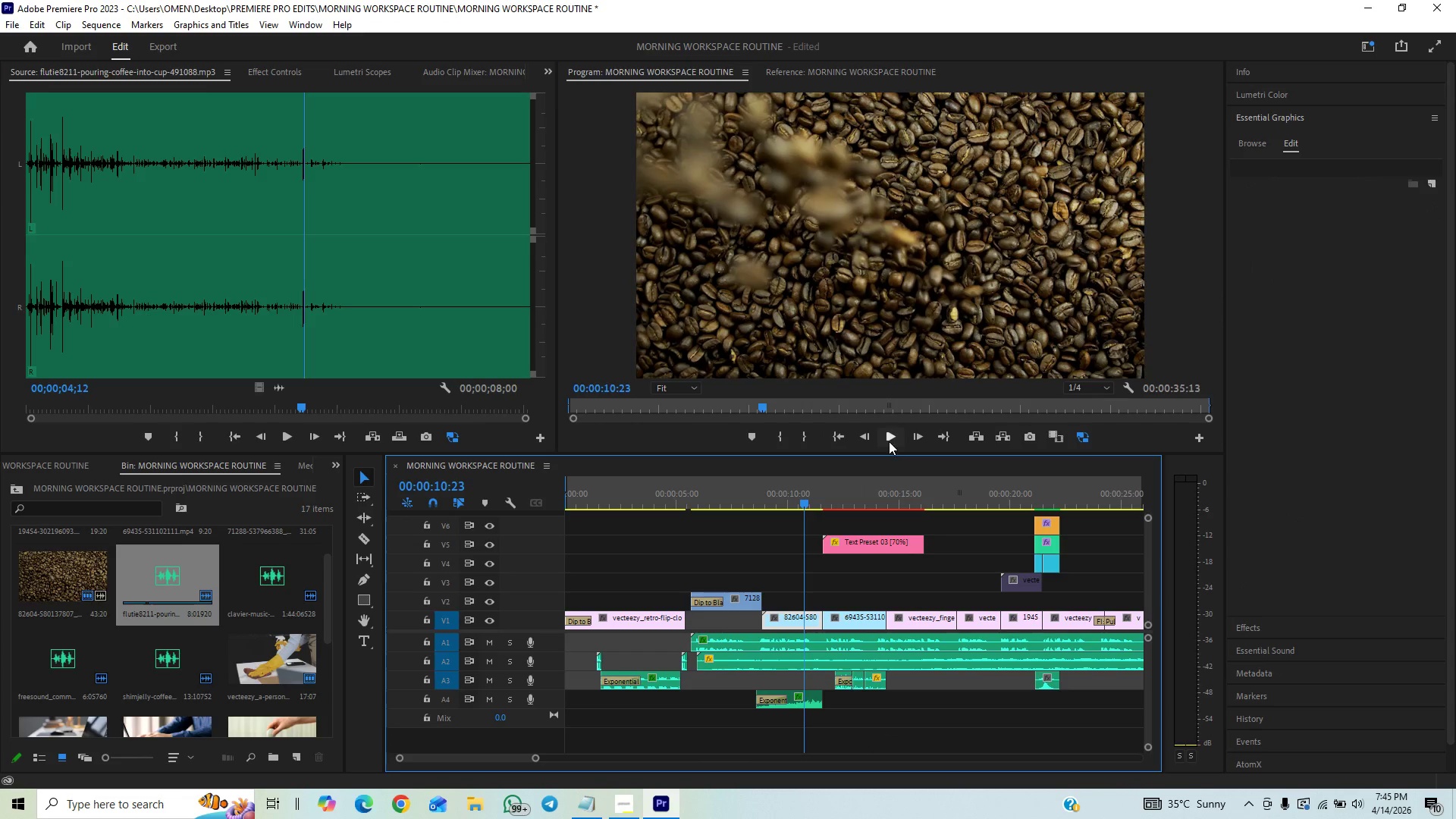 
left_click([891, 438])
 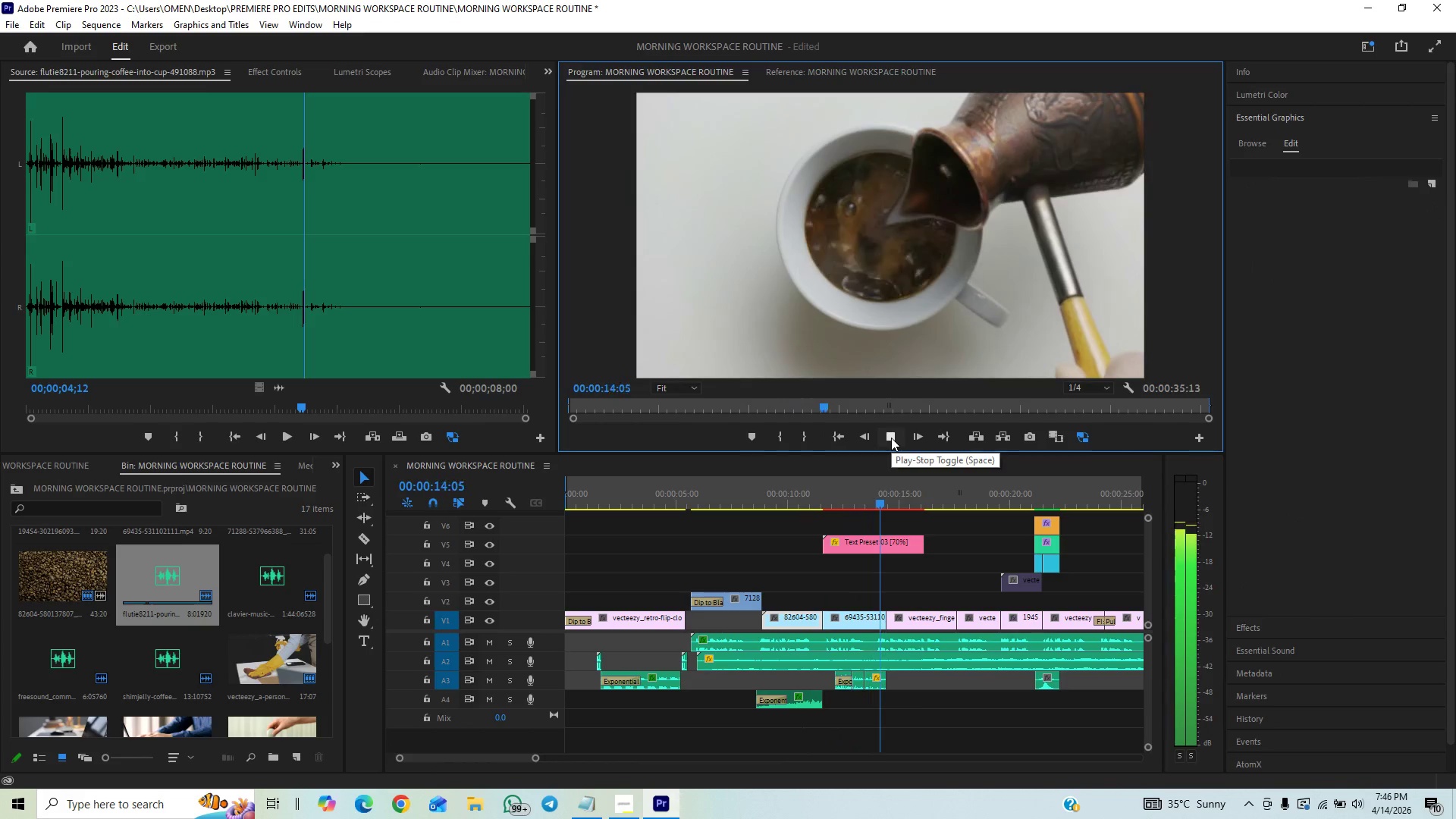 
left_click([891, 438])
 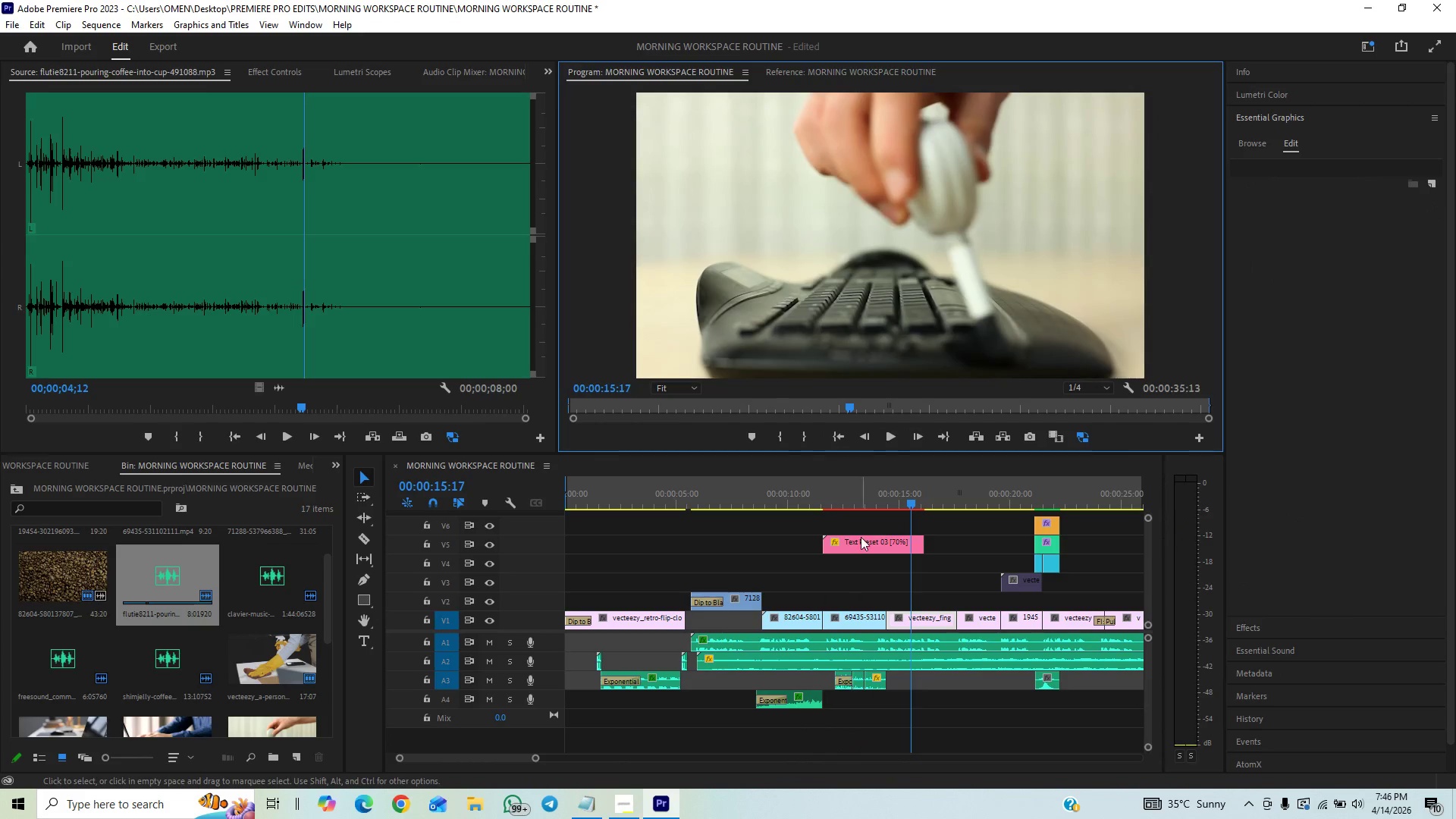 
left_click([861, 537])
 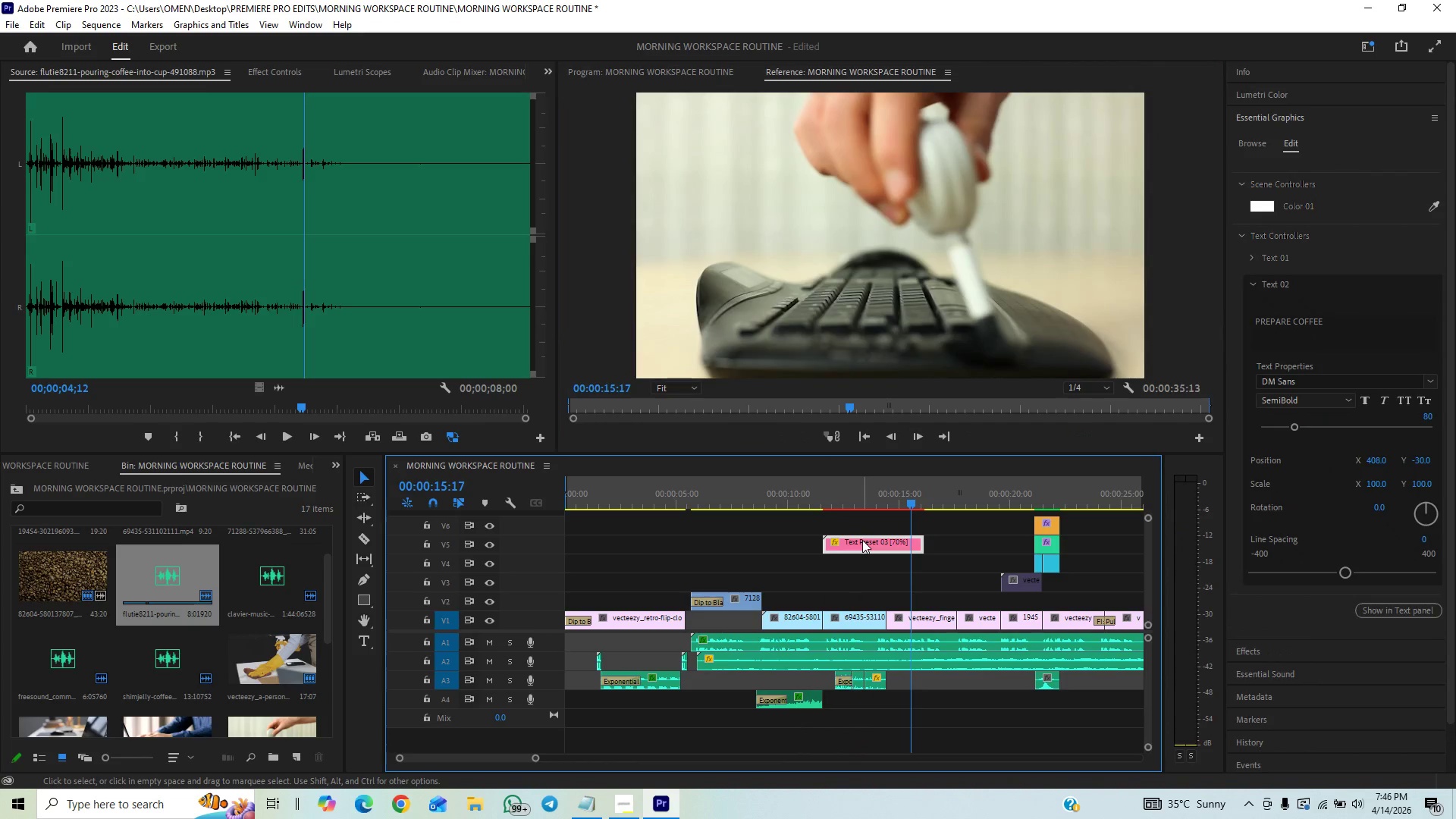 
right_click([862, 540])
 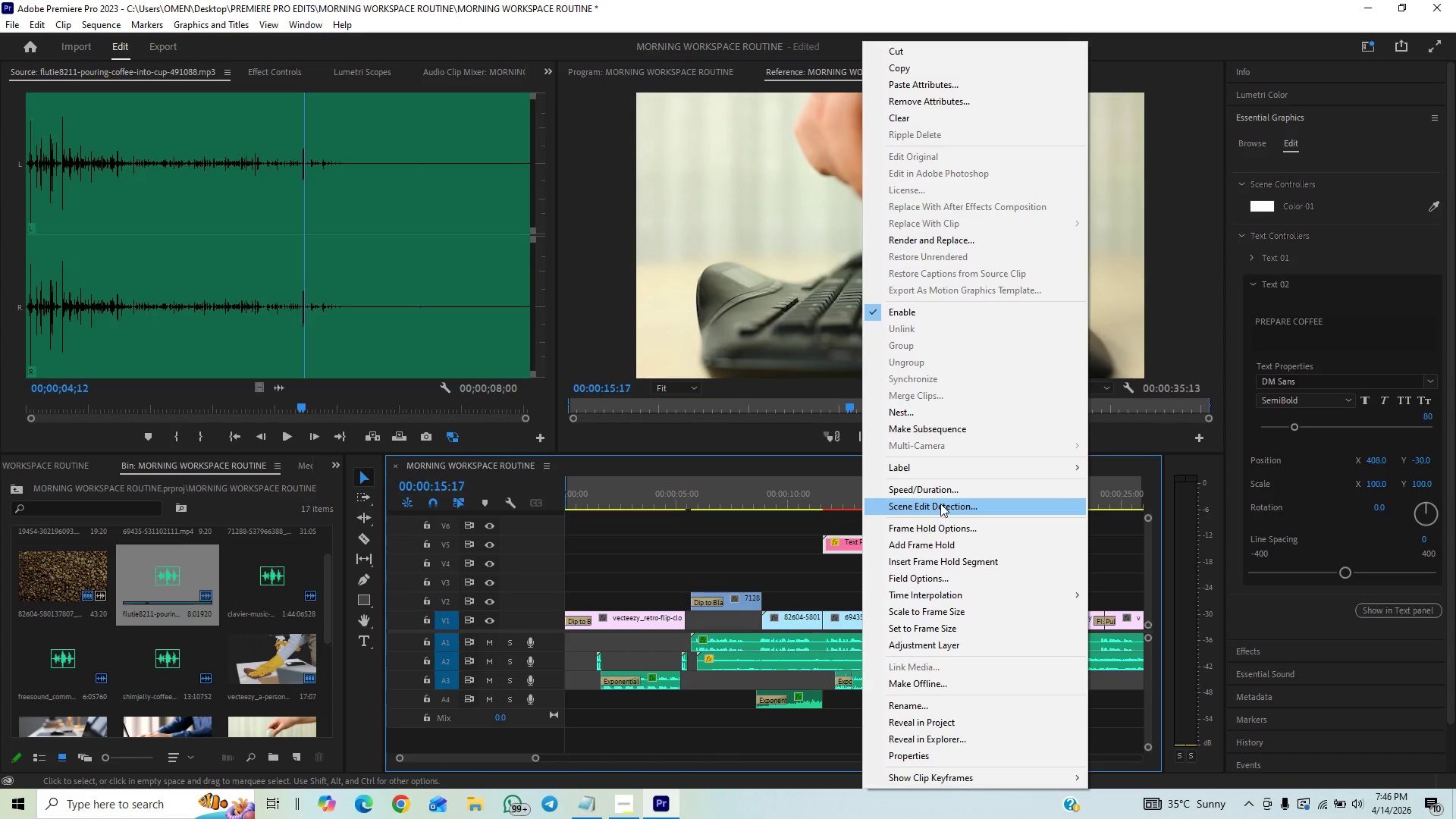 
left_click([940, 497])
 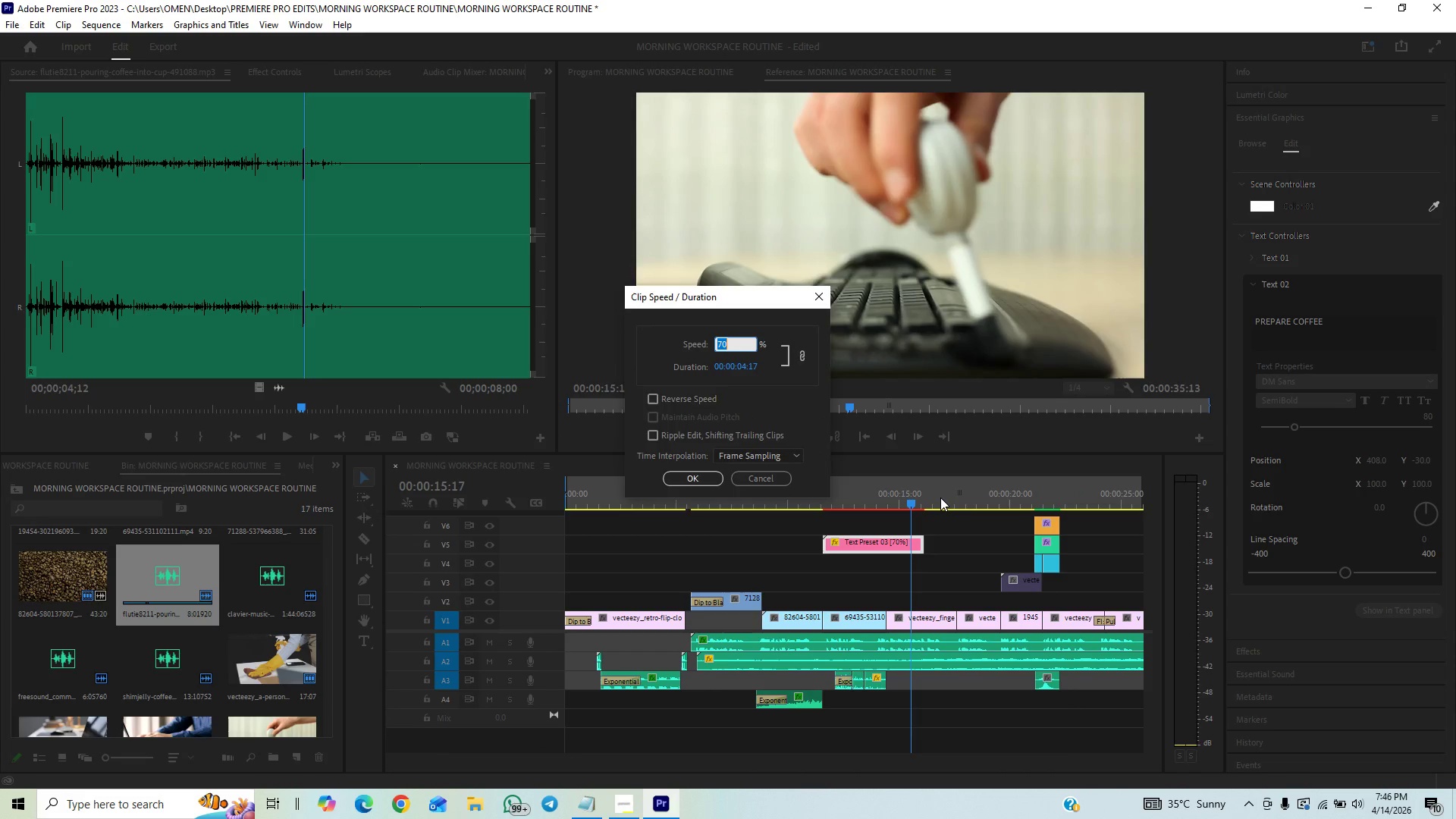 
type(60)
 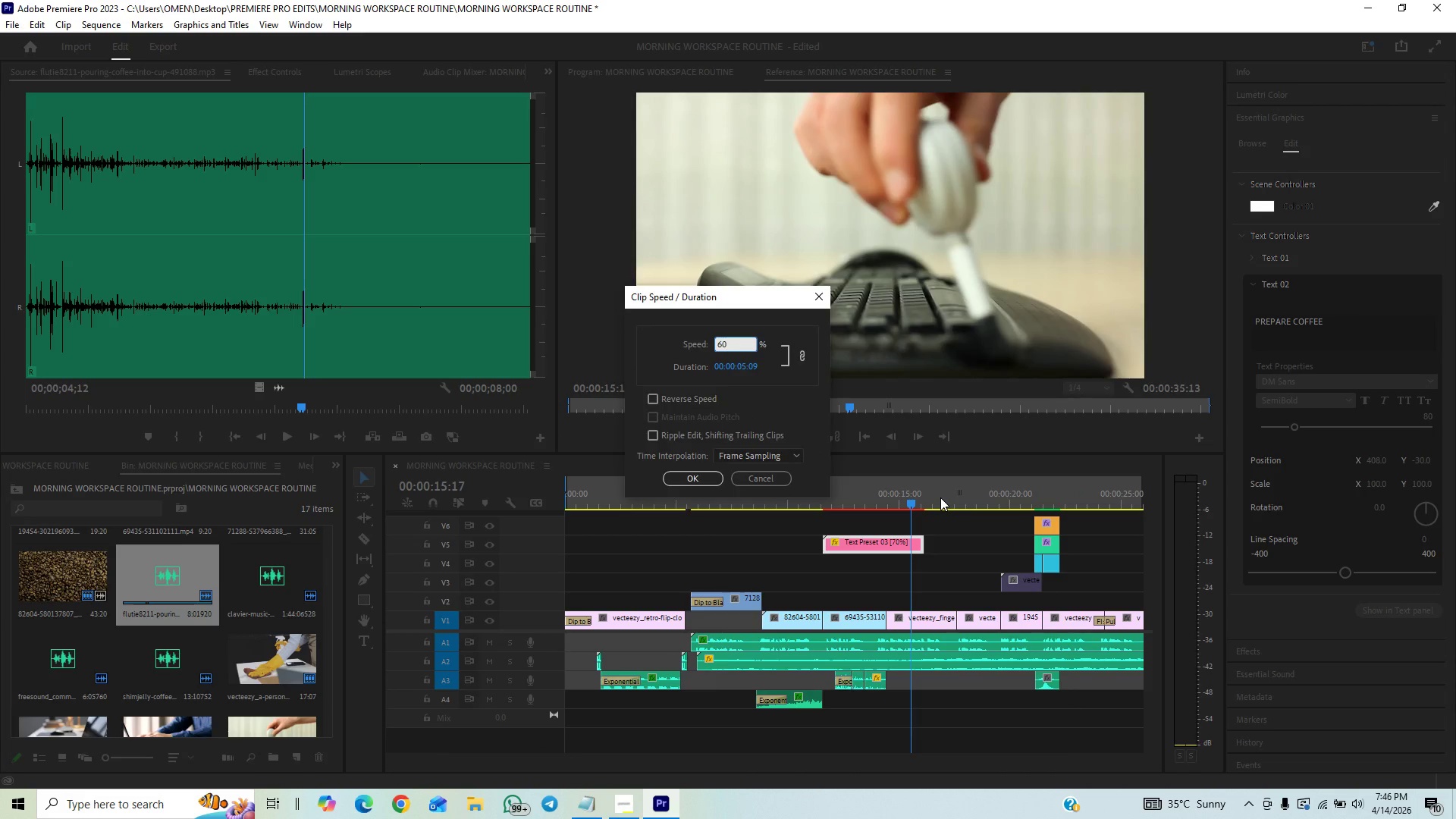 
key(Enter)
 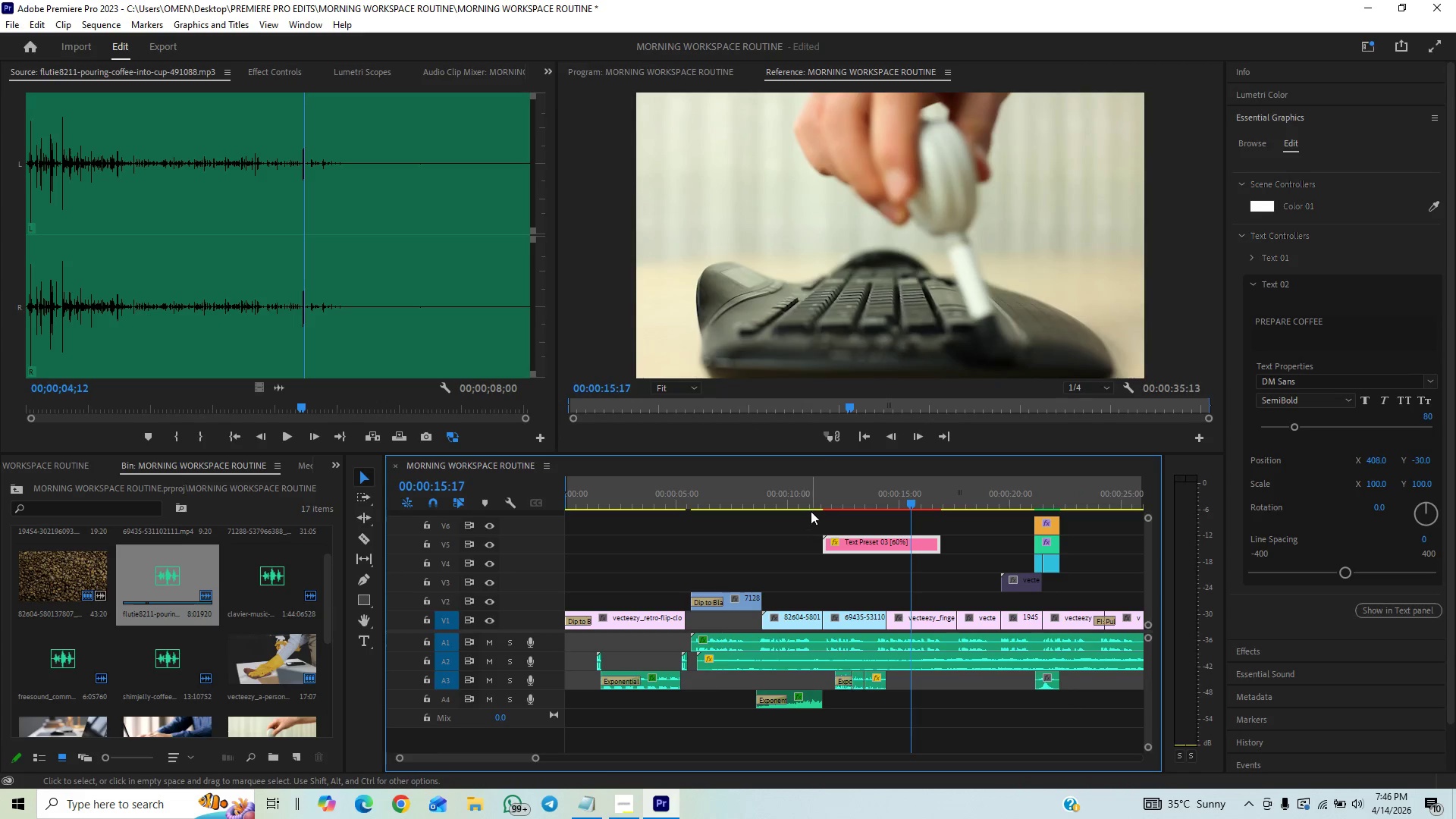 
left_click([811, 505])
 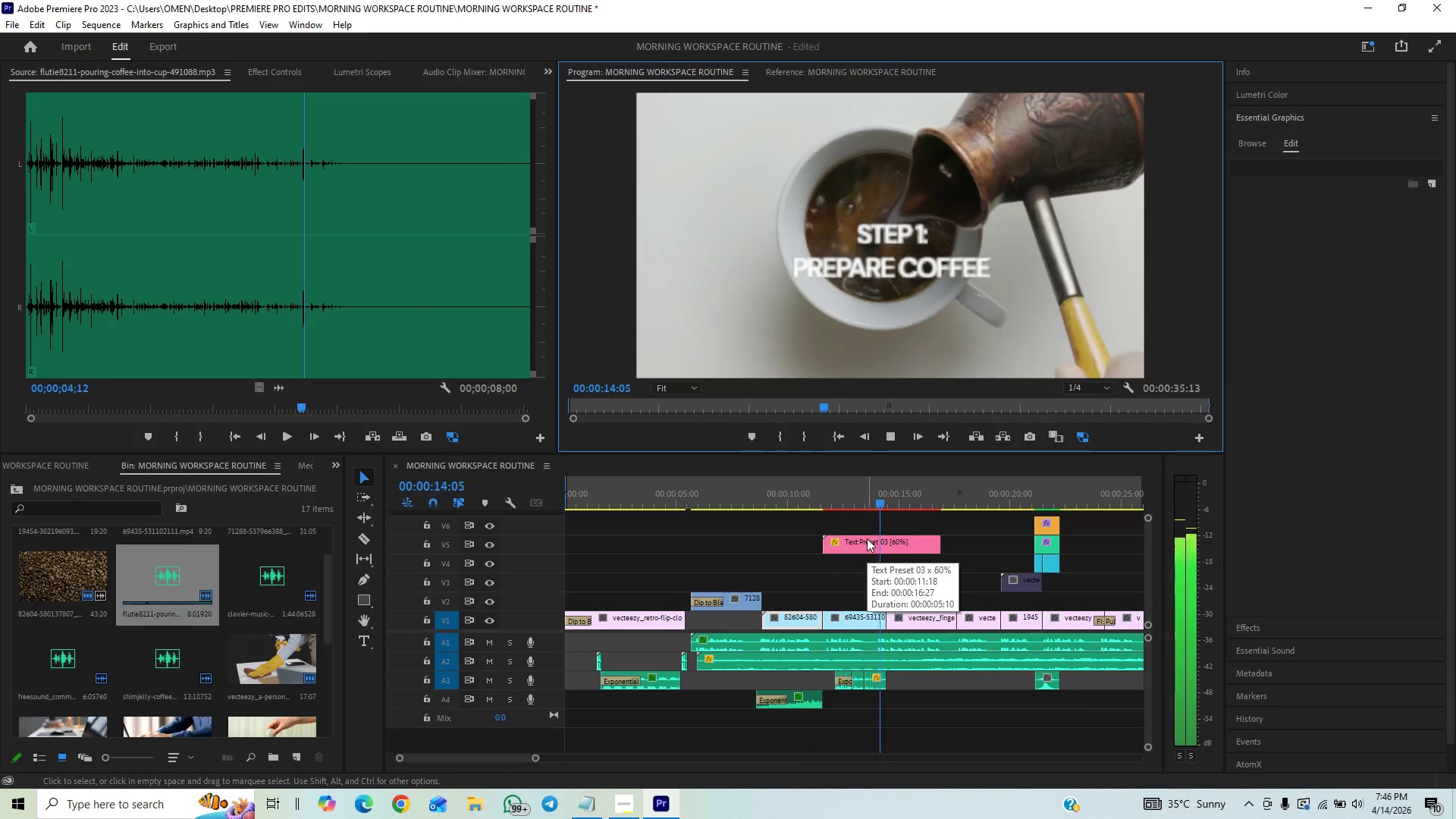 
wait(6.33)
 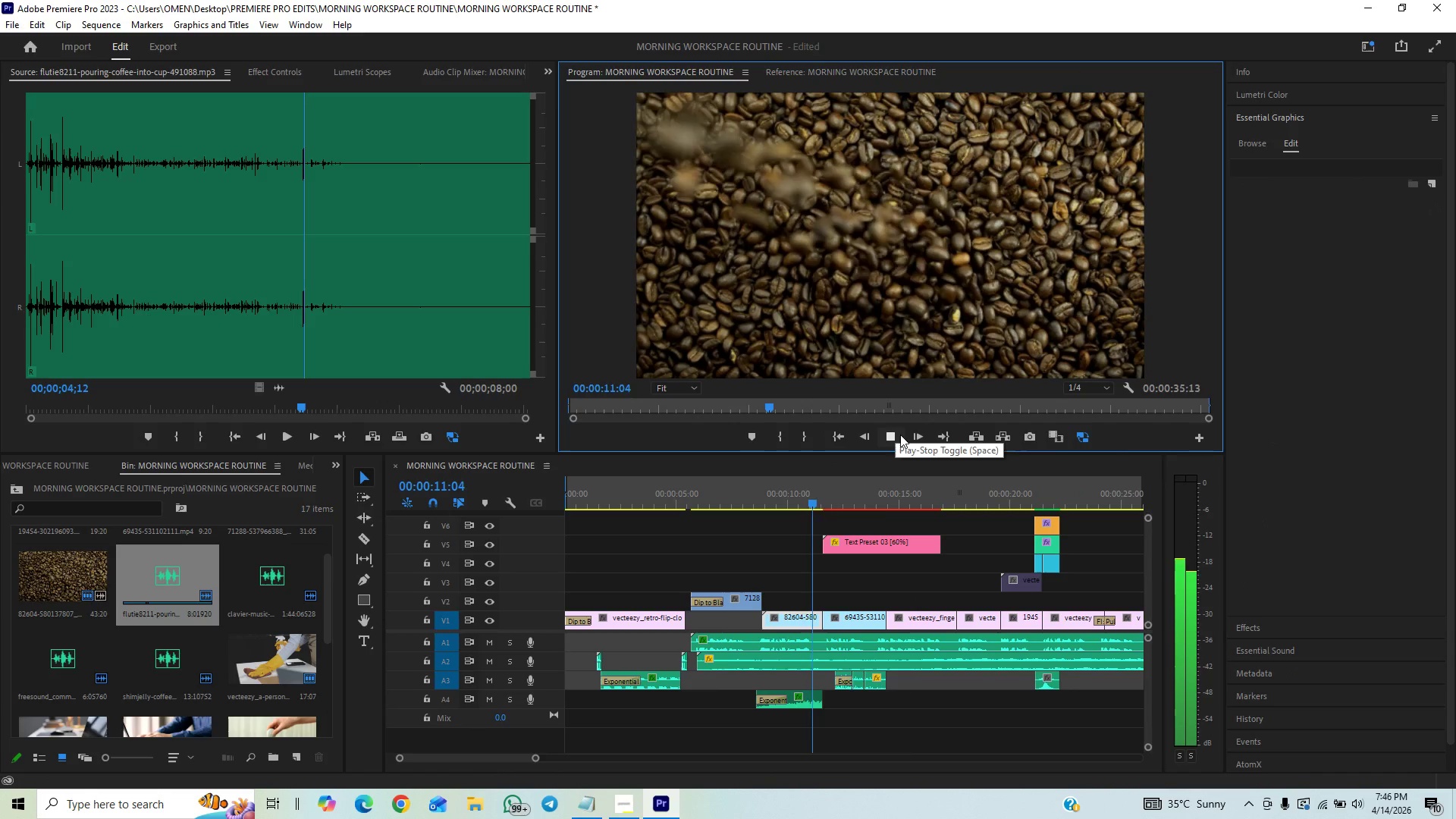 
left_click([867, 538])
 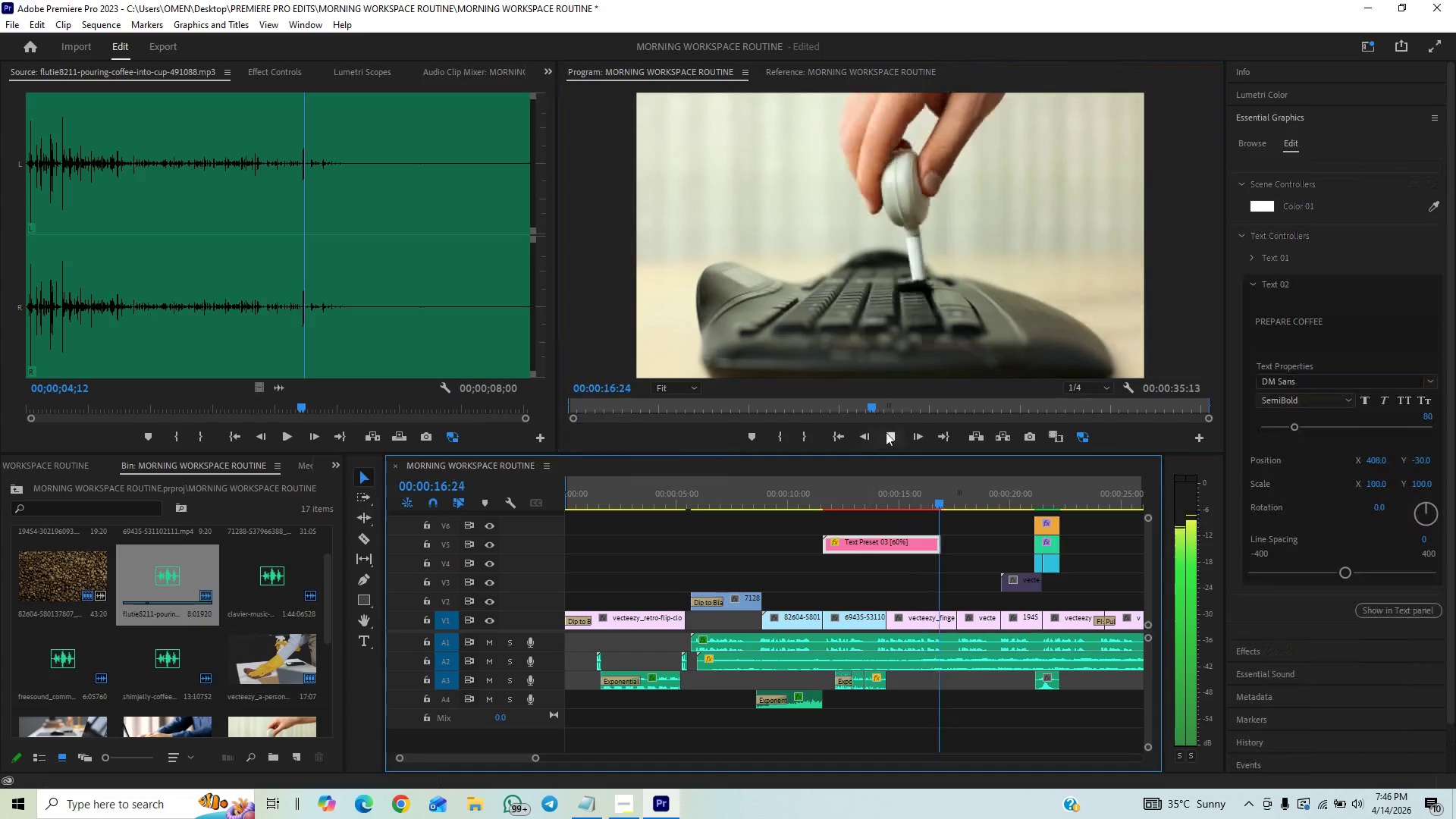 
left_click([893, 434])
 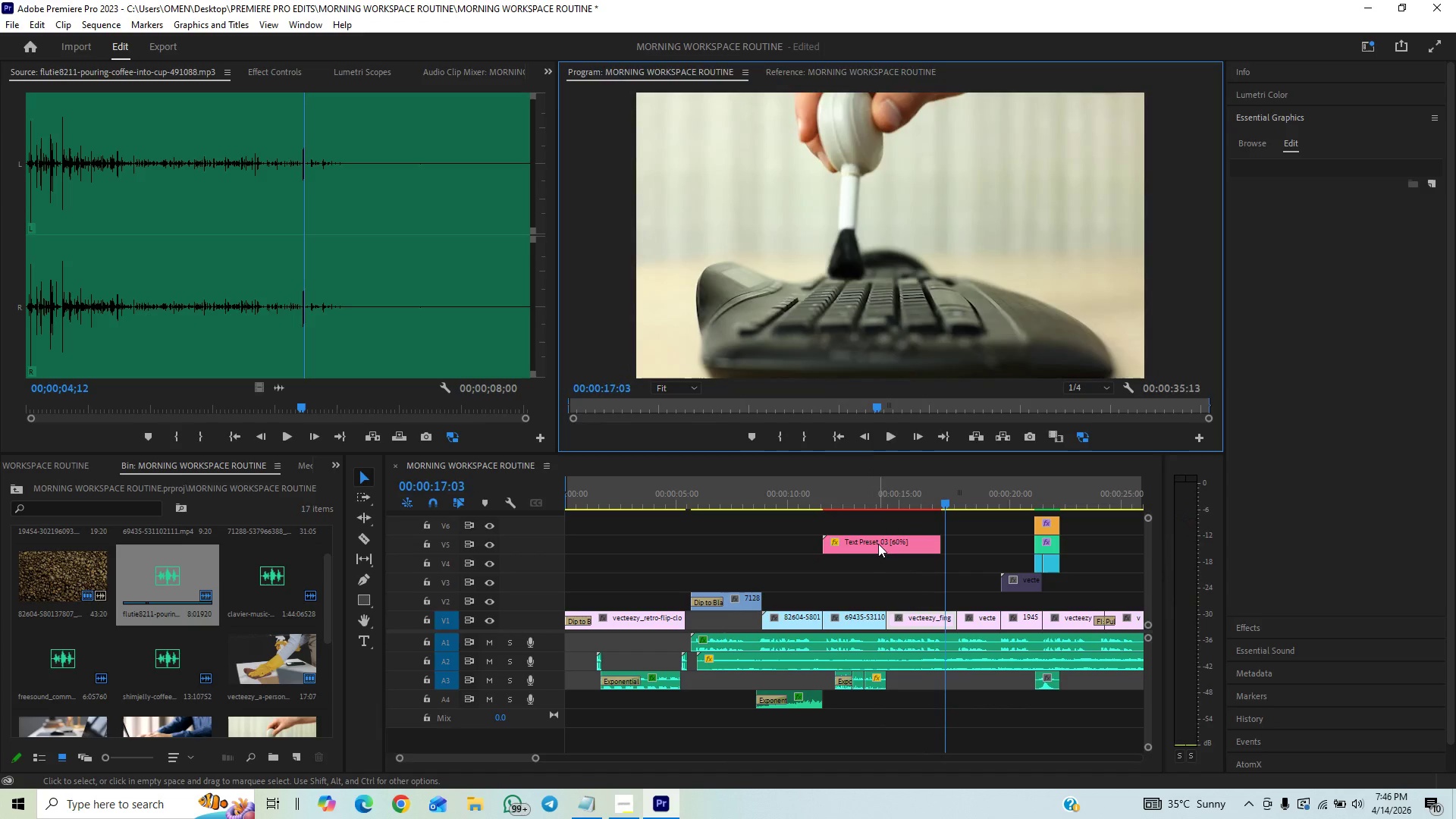 
right_click([878, 544])
 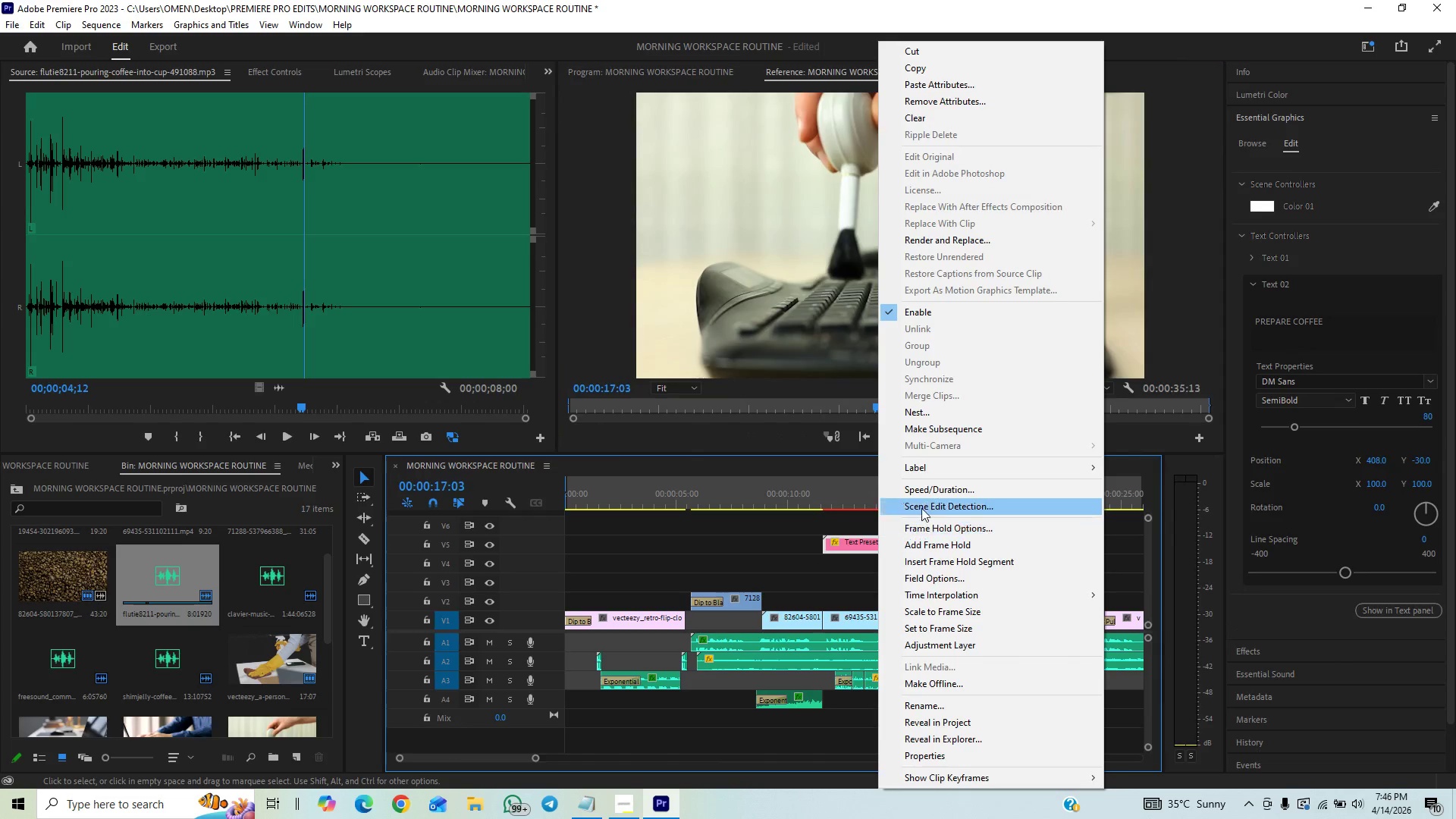 
left_click([924, 497])
 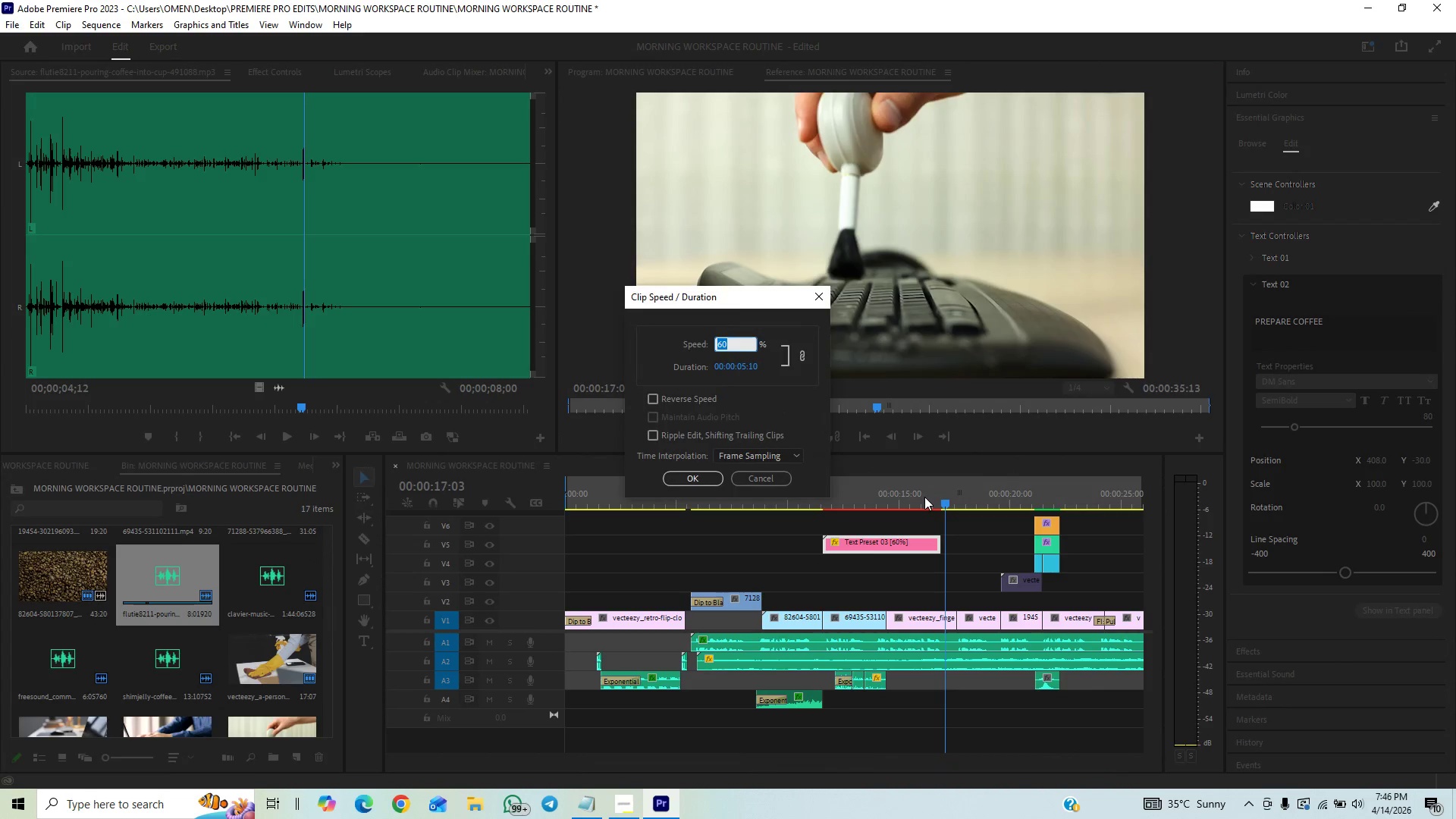 
type(65)
 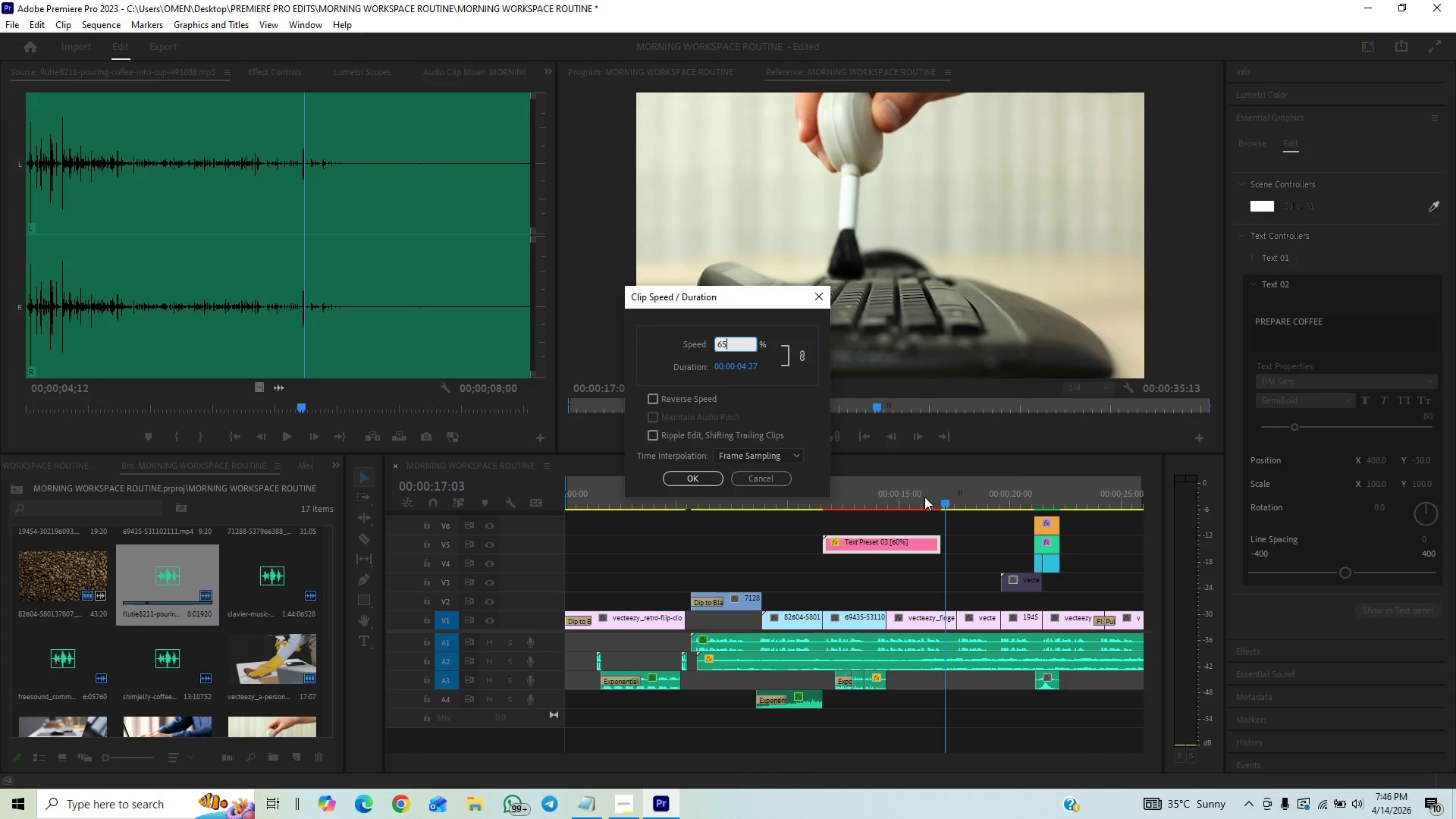 
key(Enter)
 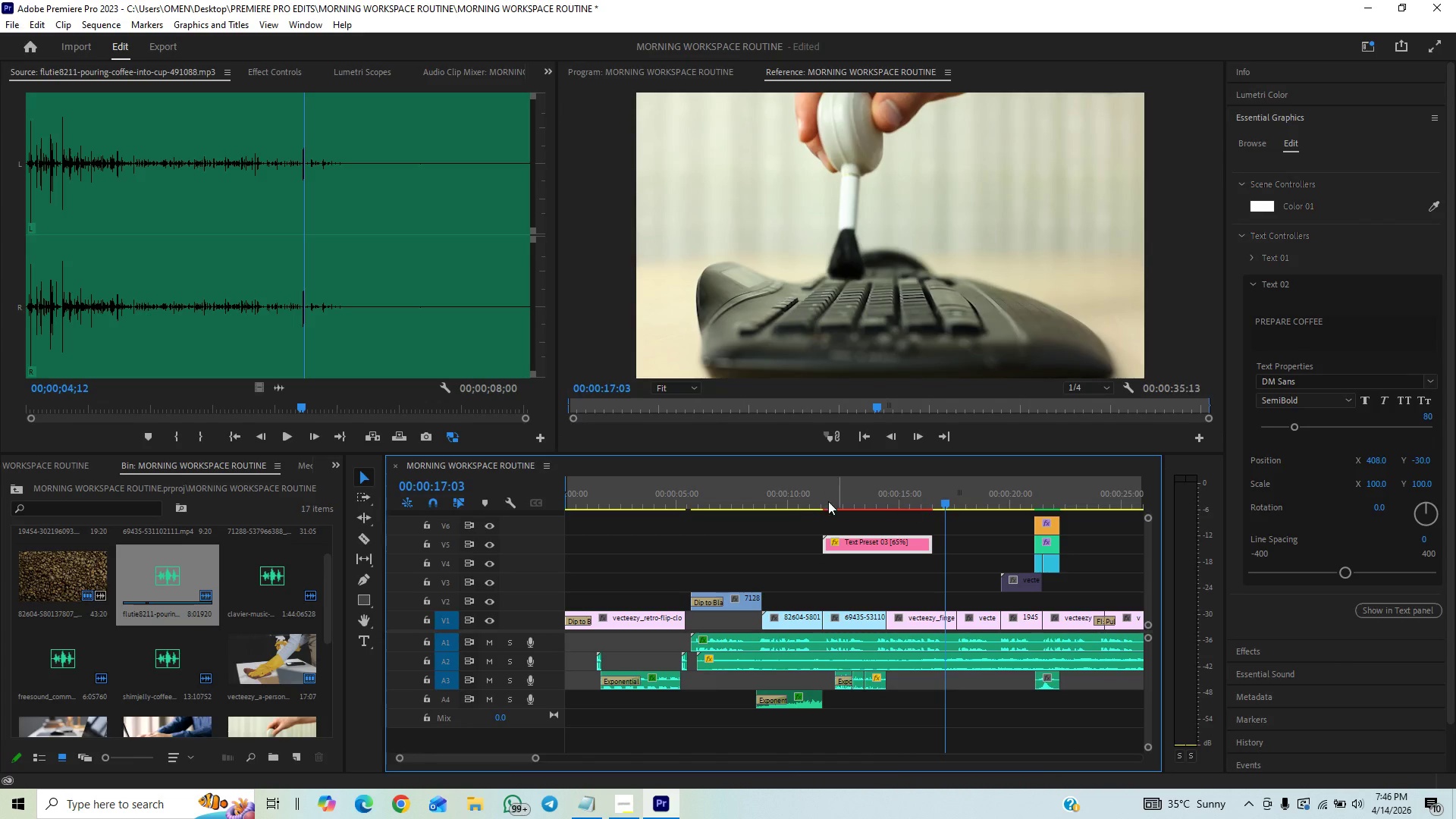 
left_click([802, 496])
 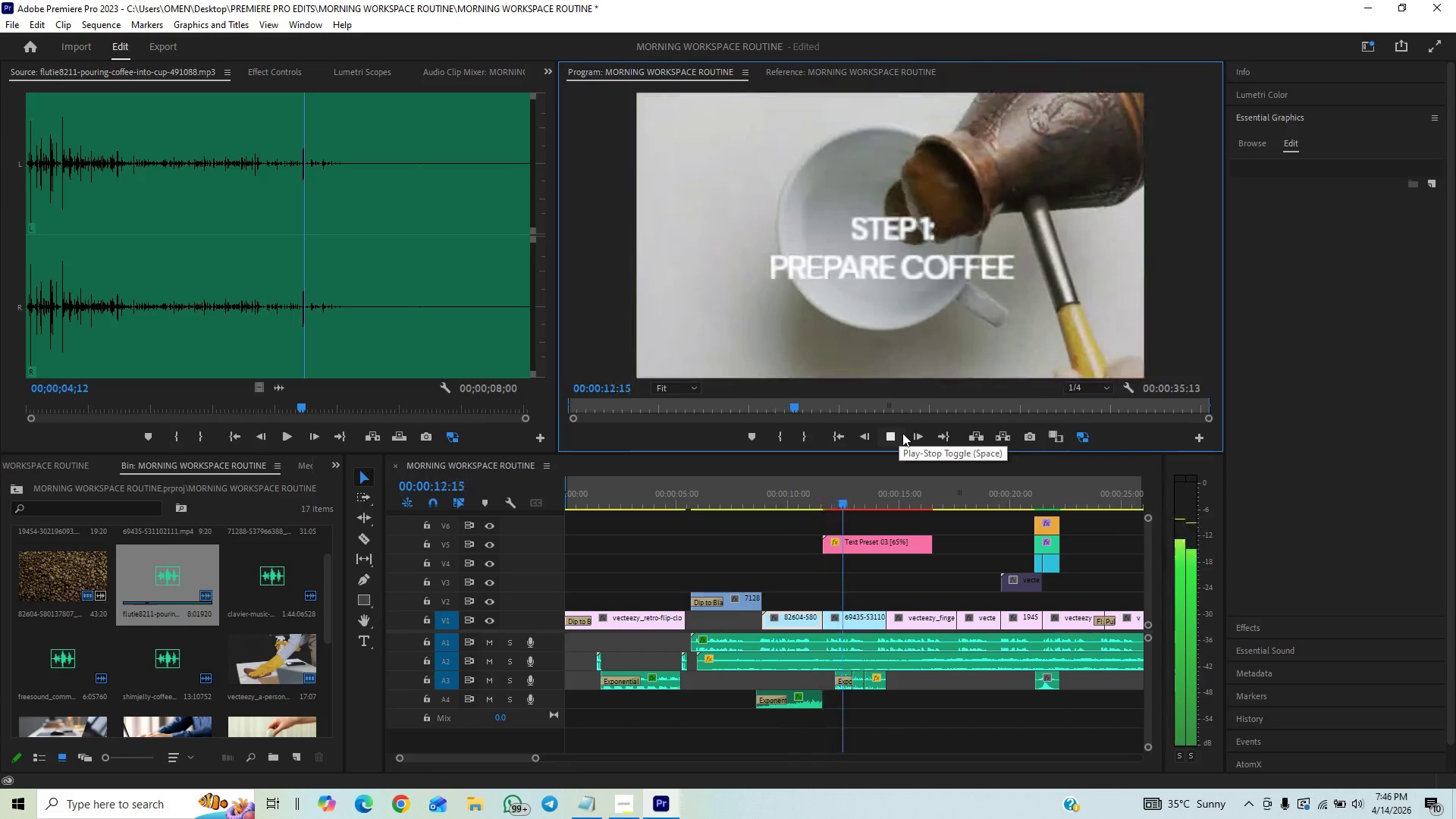 
wait(8.17)
 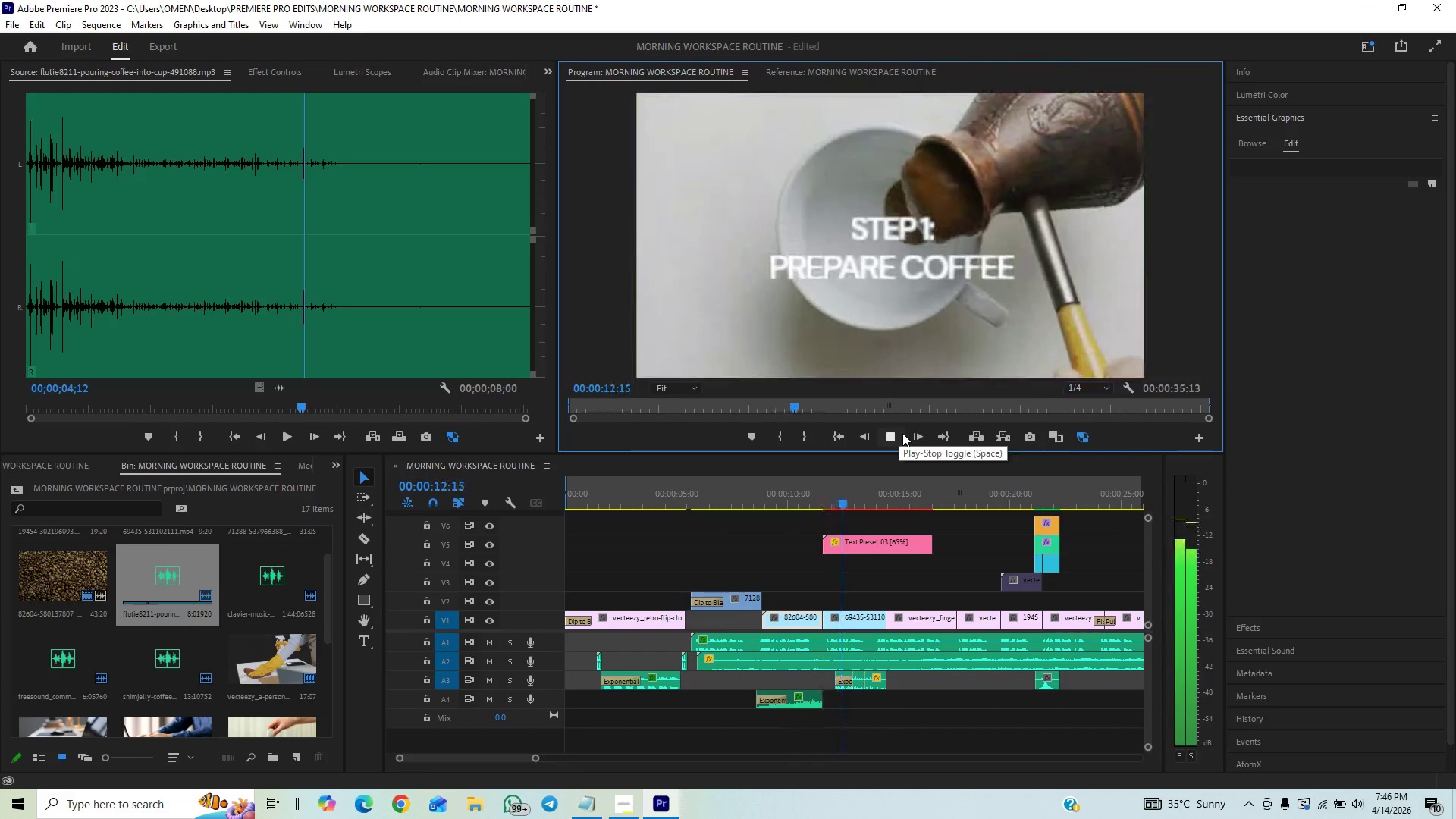 
key(Space)
 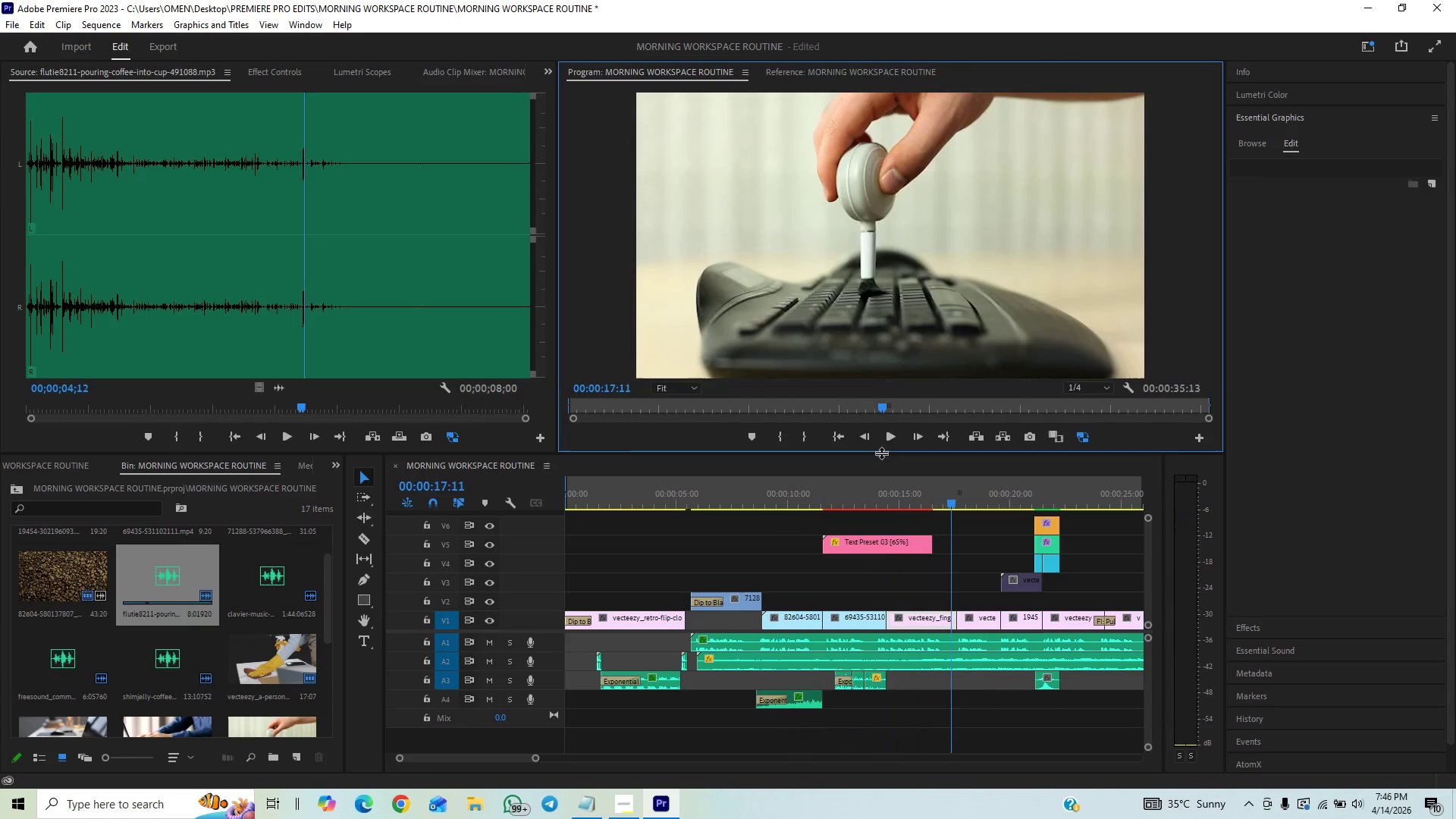 
key(Control+S)
 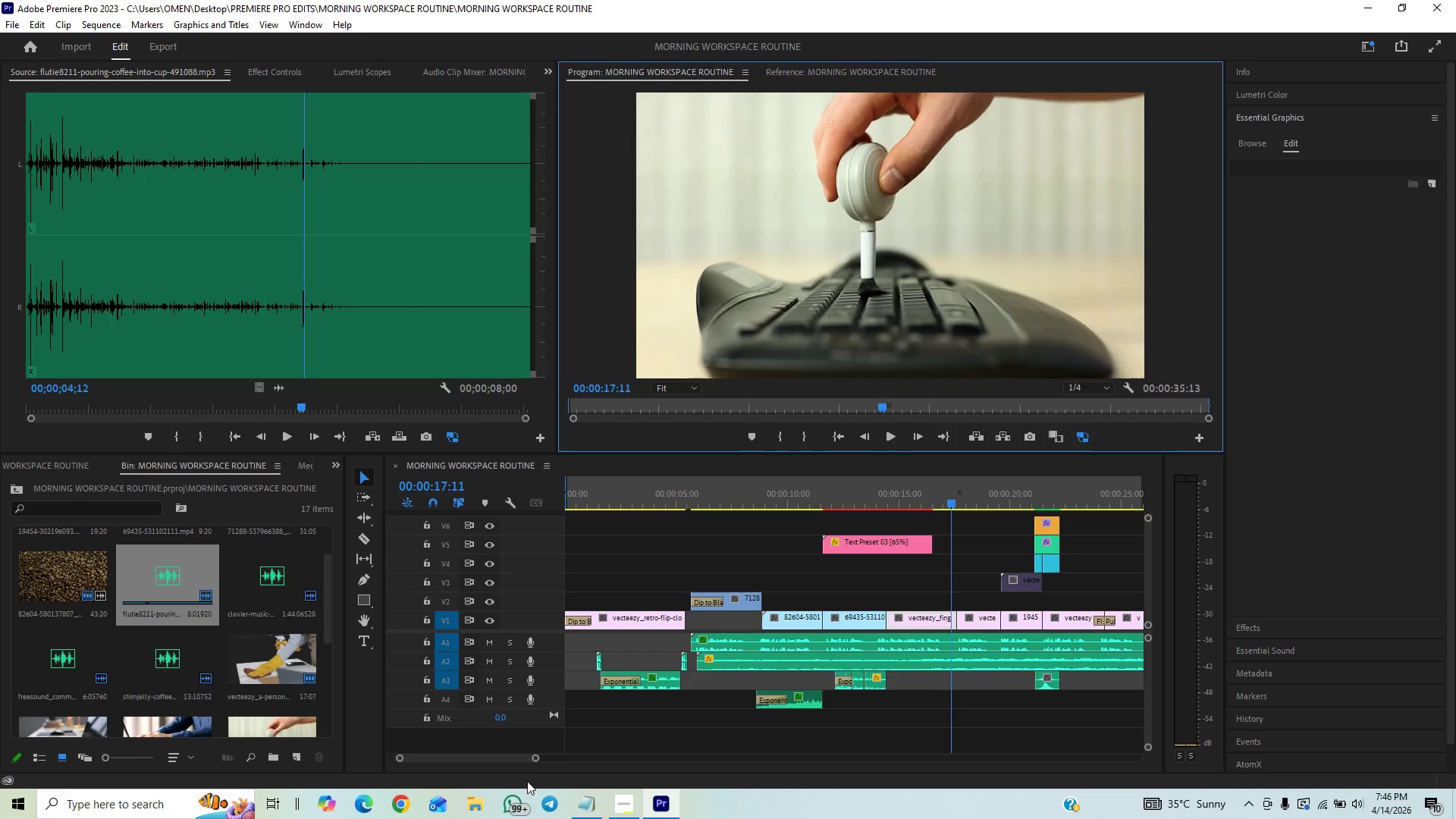 
wait(5.06)
 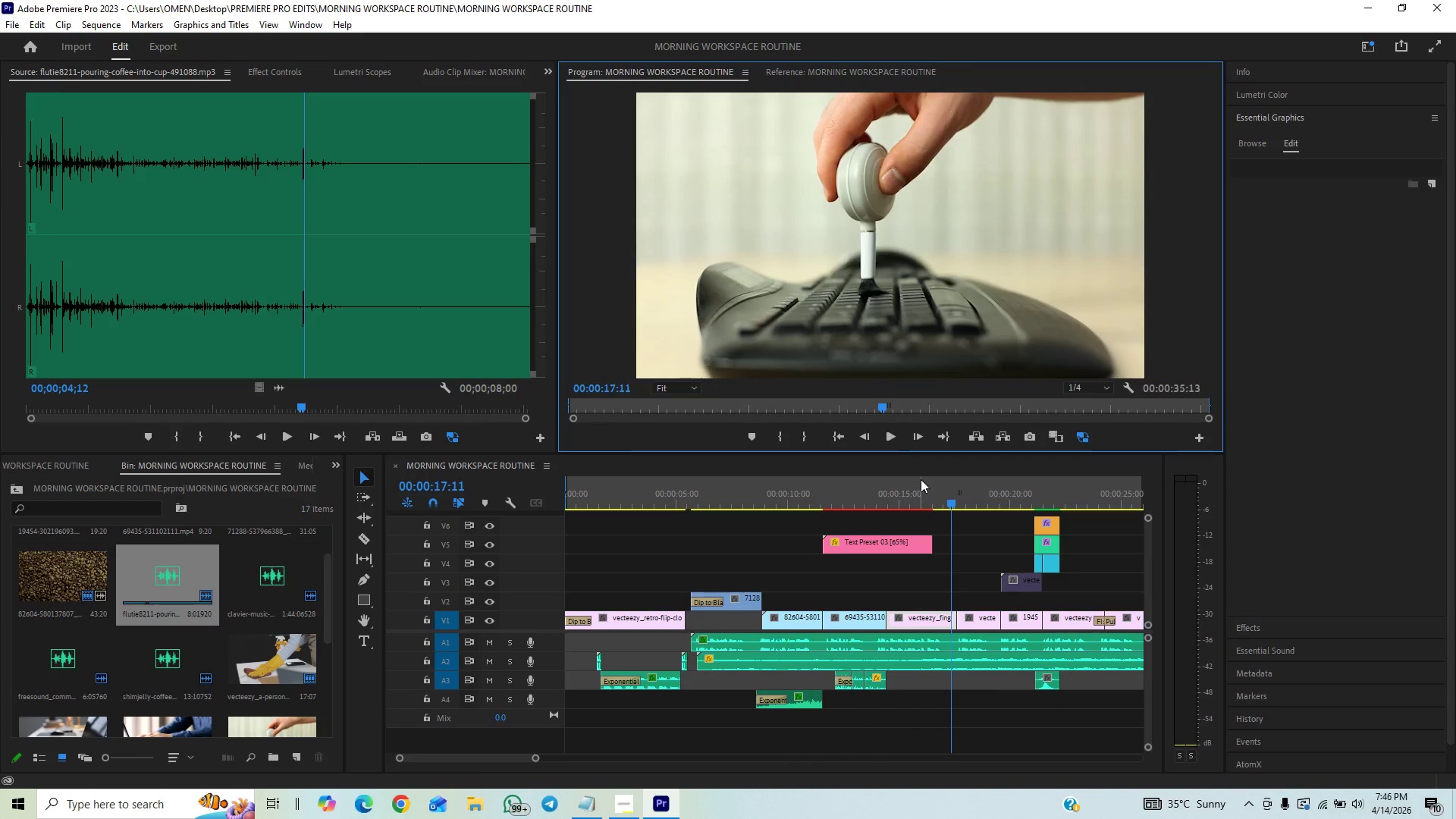 
left_click([1248, 117])
 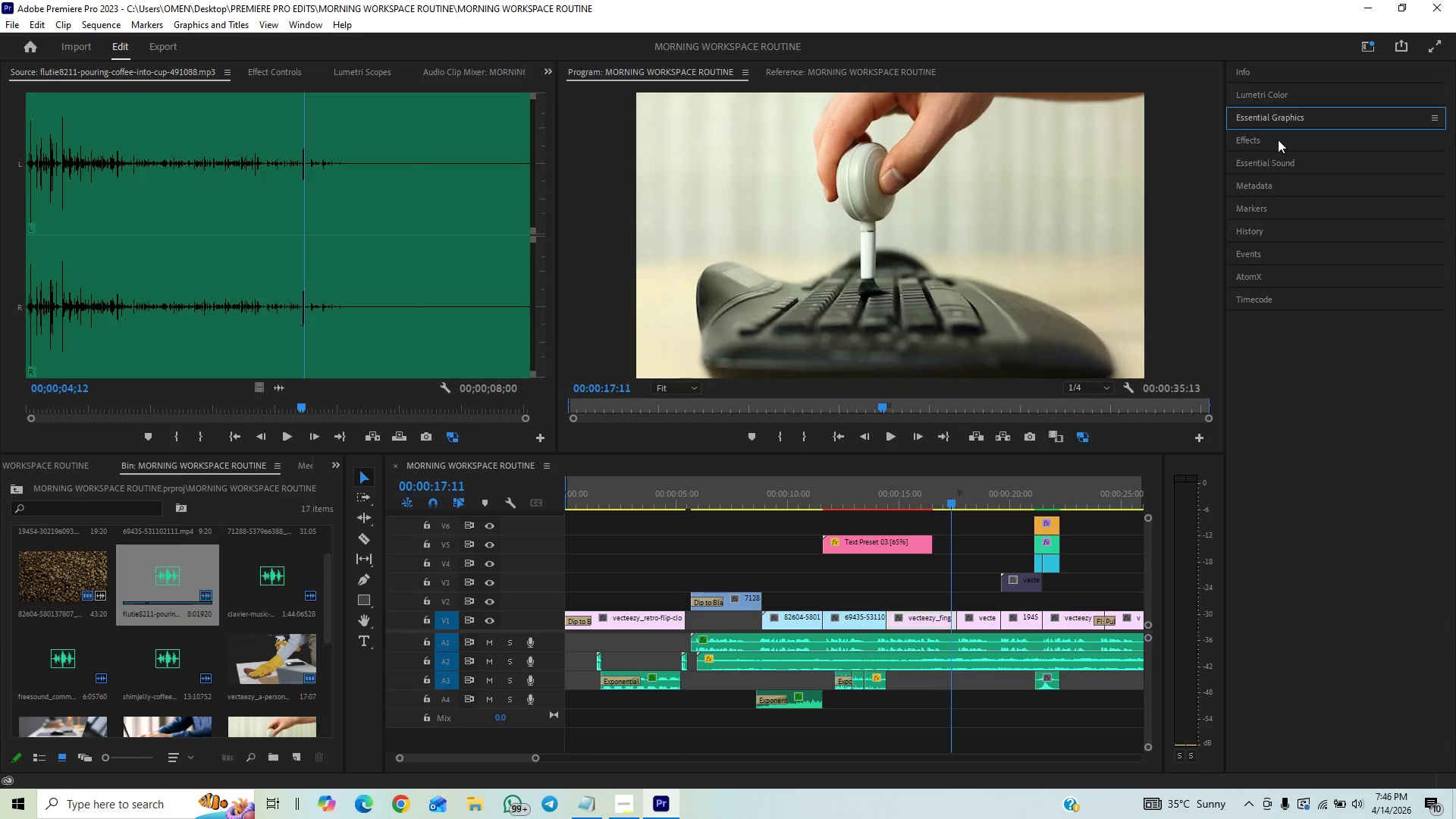 
left_click([1276, 139])
 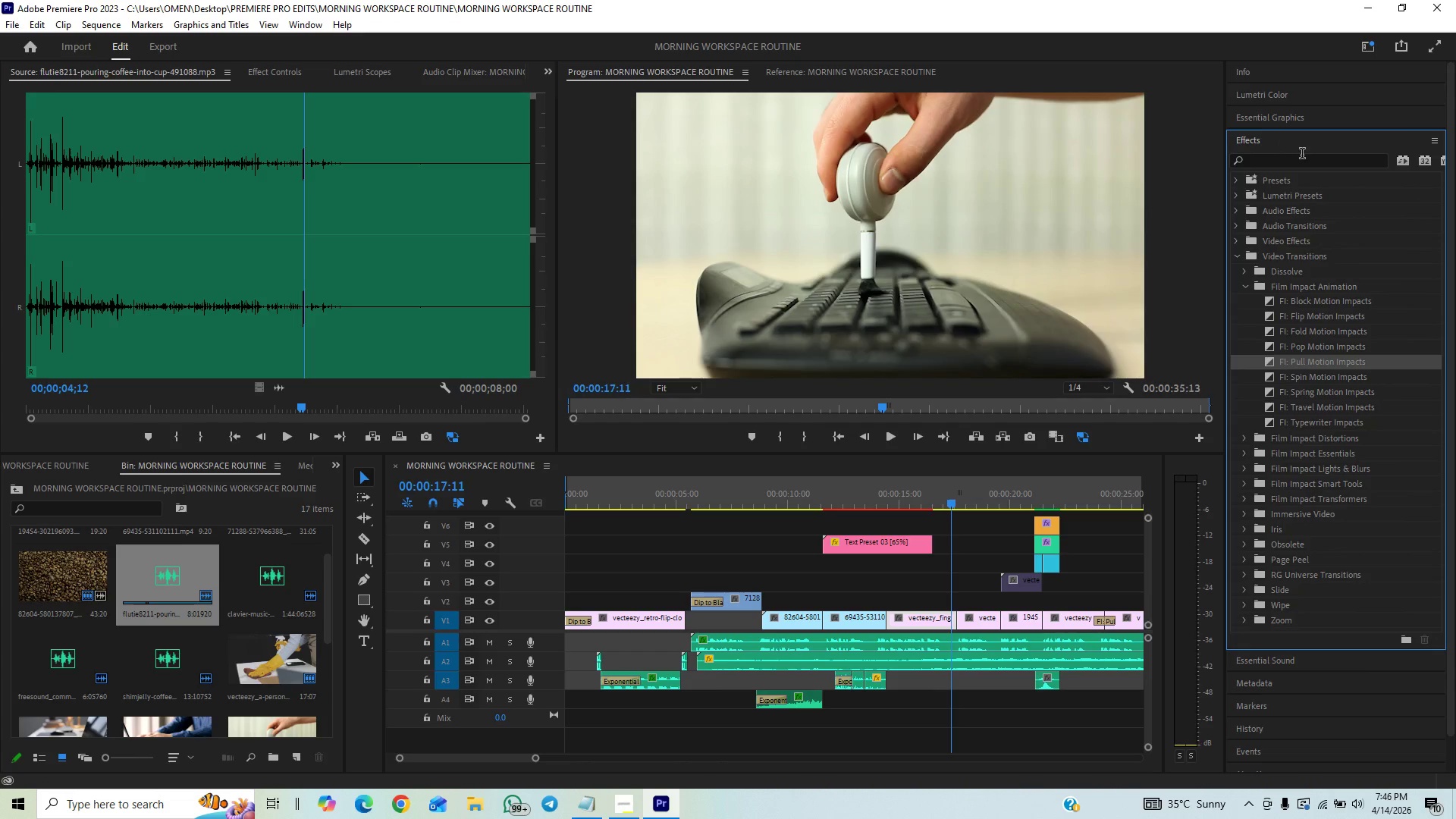 
left_click([1291, 165])
 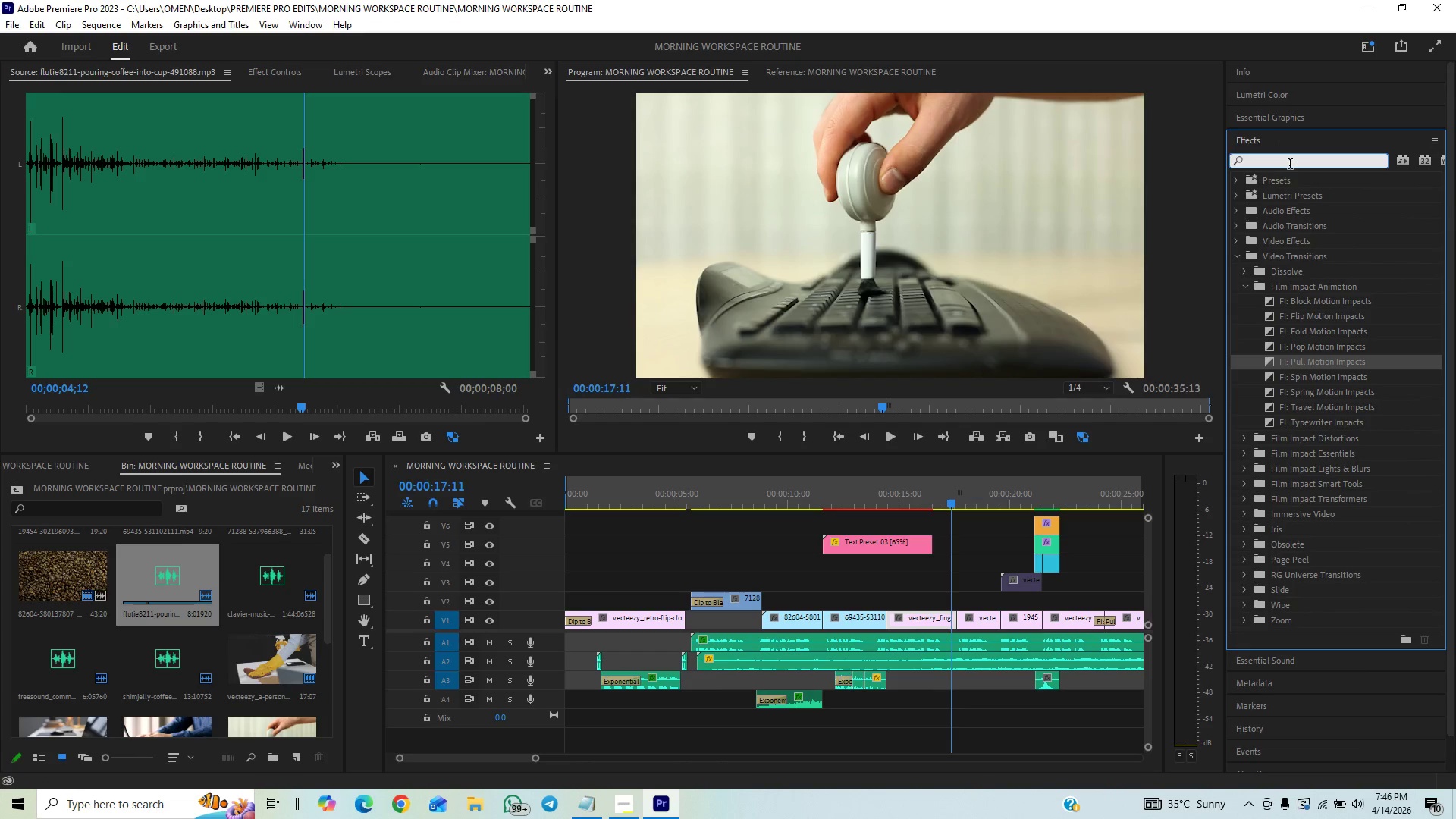 
type(f)
key(Backspace)
type(drop)
 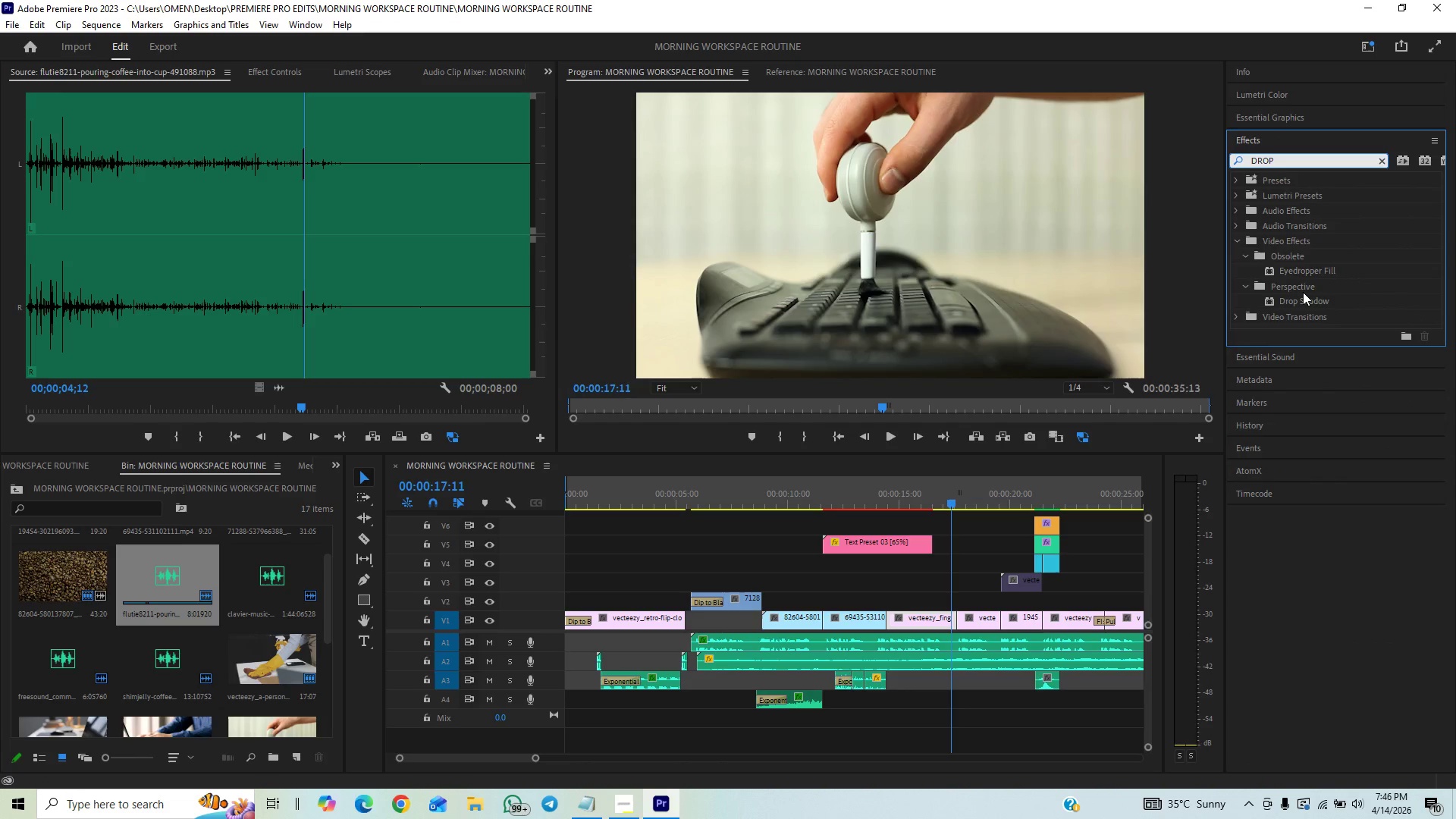 
left_click_drag(start_coordinate=[1298, 300], to_coordinate=[878, 541])
 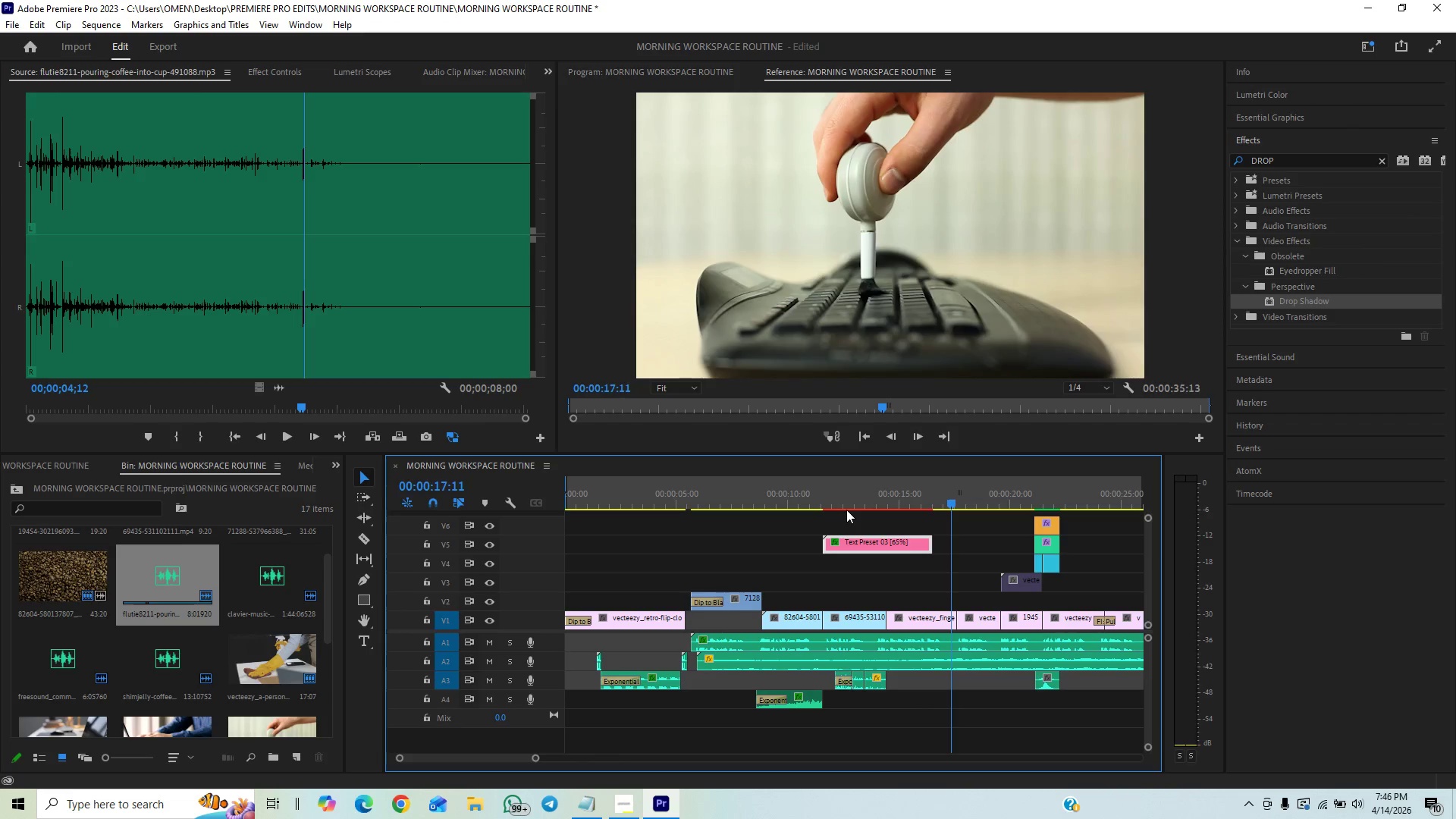 
left_click_drag(start_coordinate=[852, 500], to_coordinate=[865, 506])
 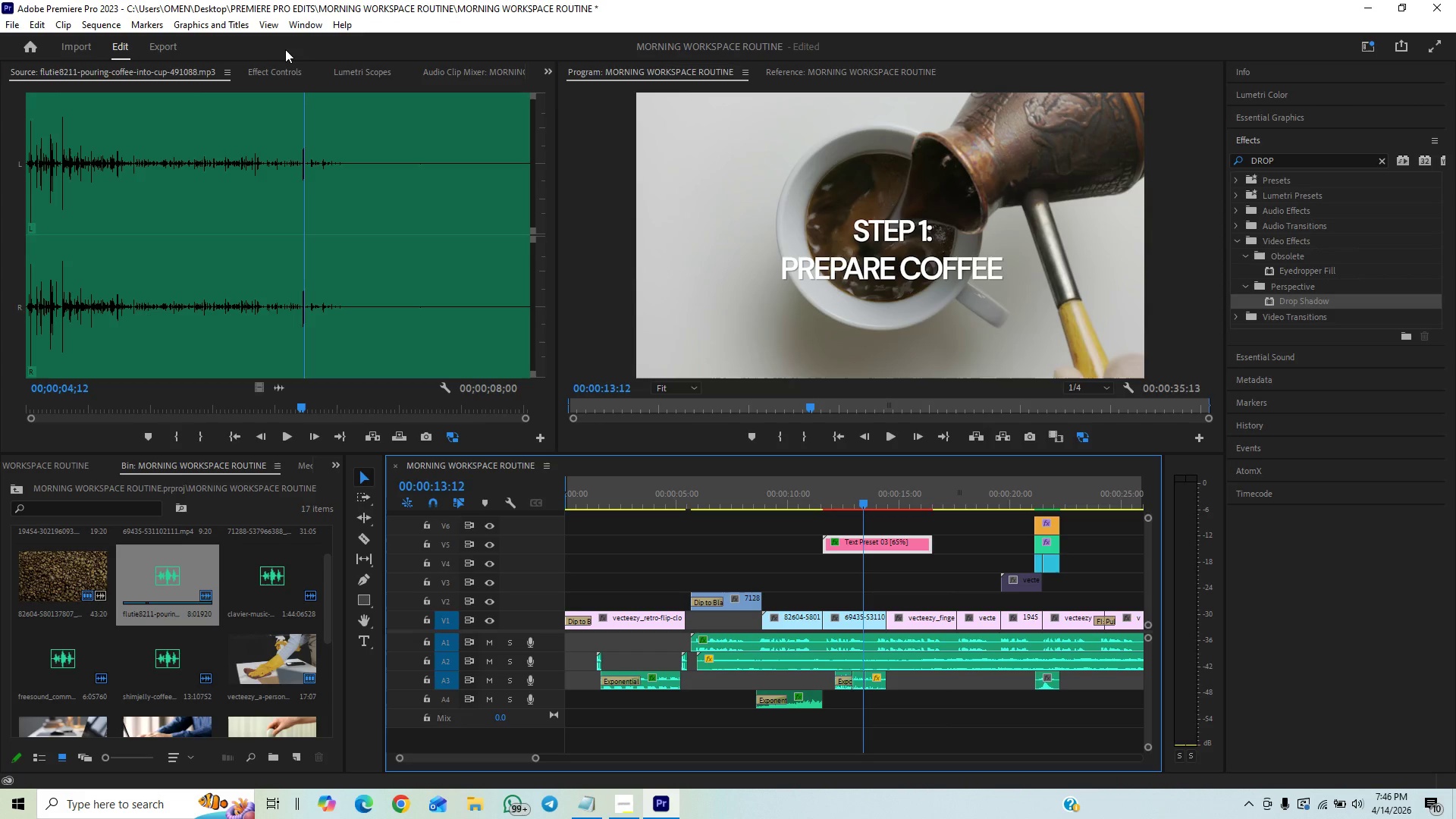 
left_click([275, 67])
 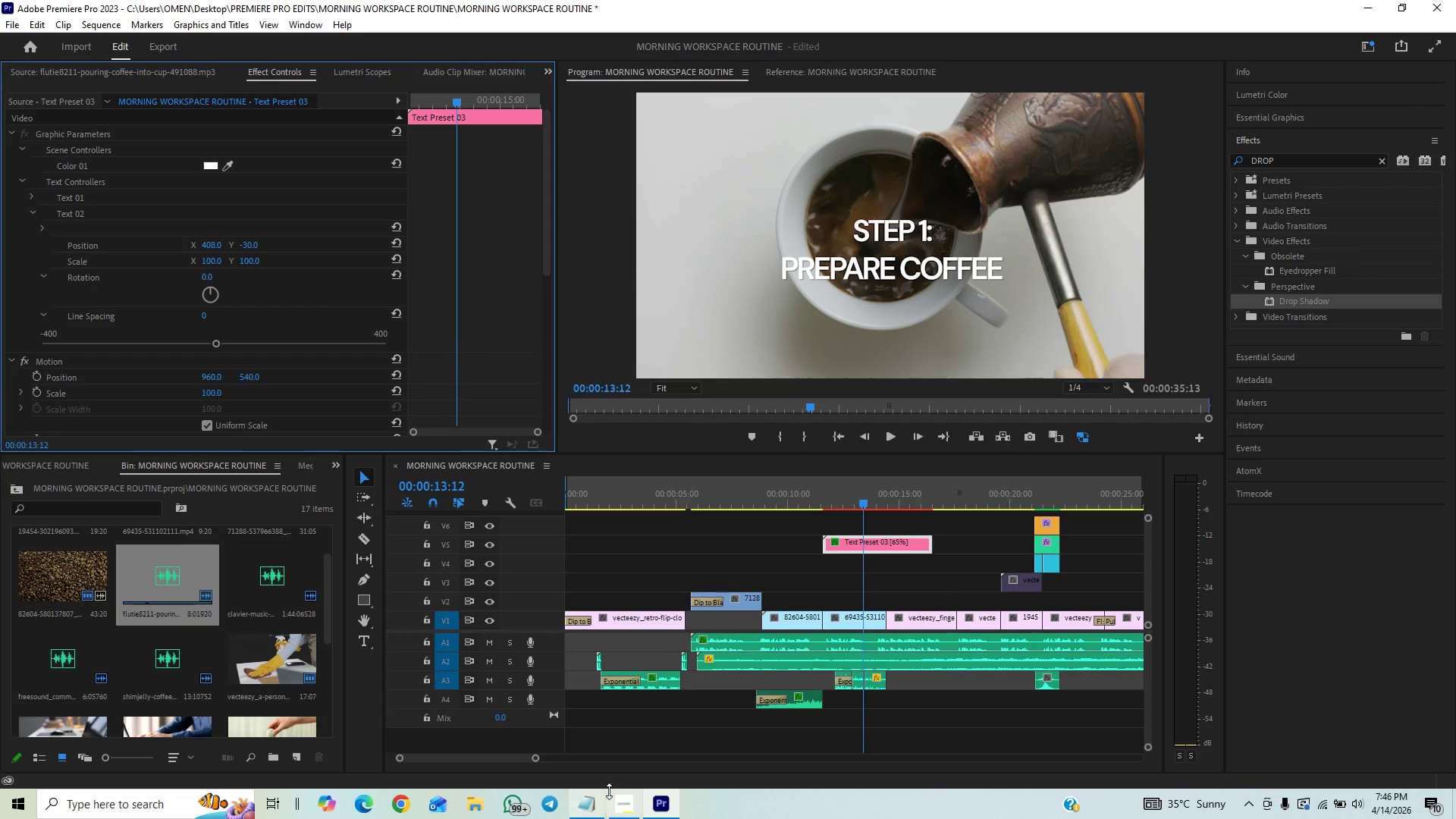 
left_click([620, 799])